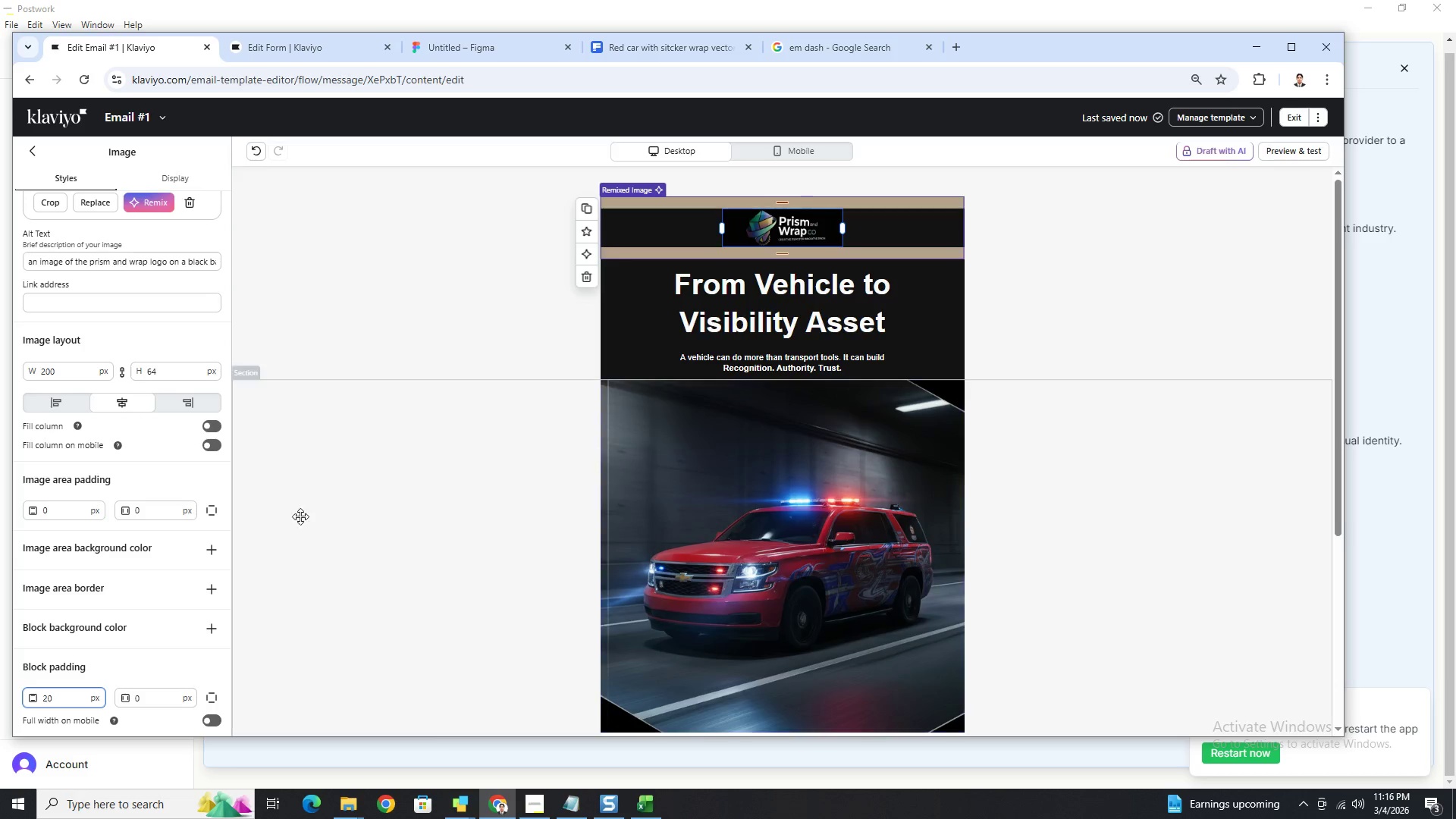 
wait(5.19)
 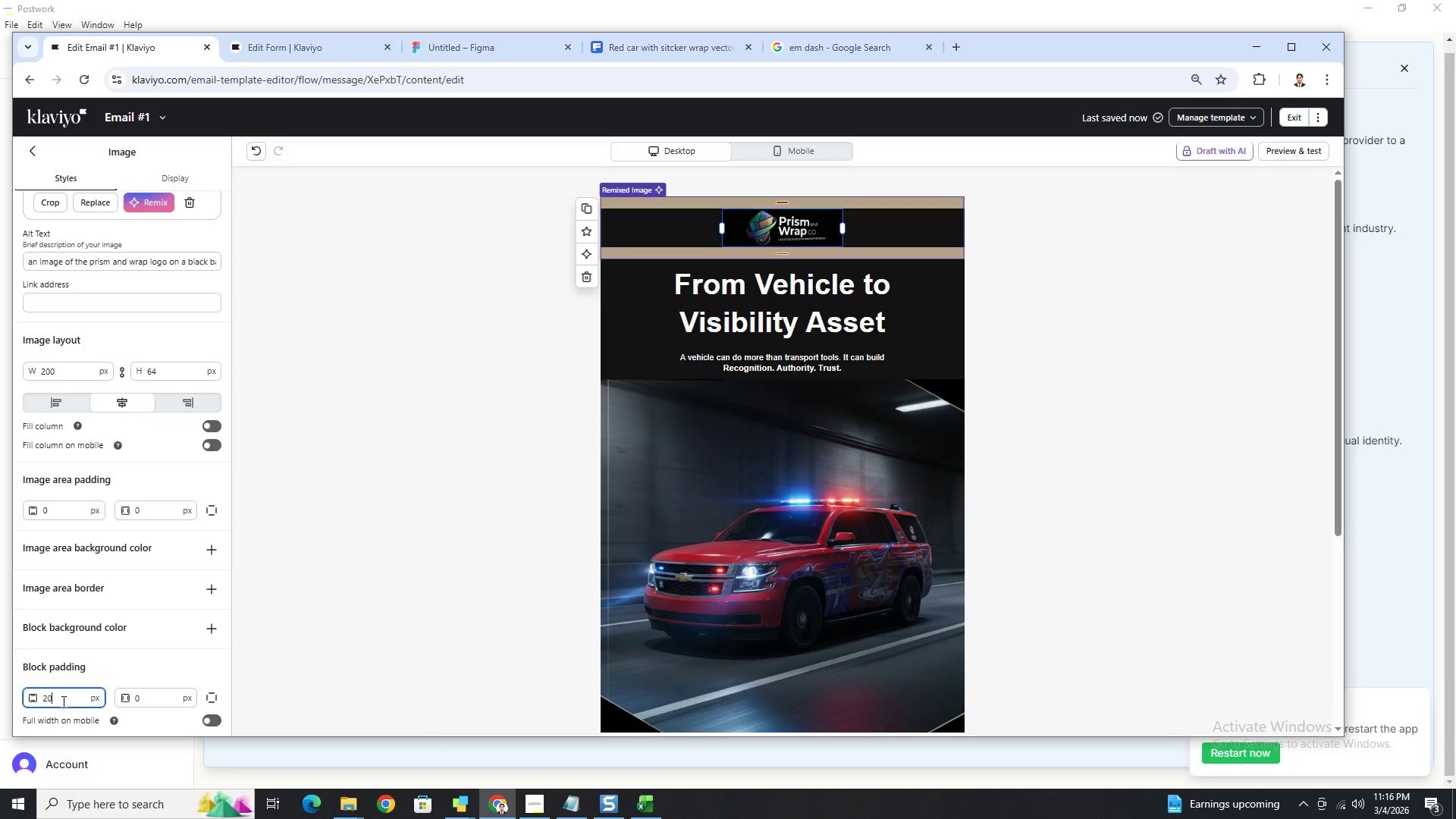 
left_click([1182, 380])
 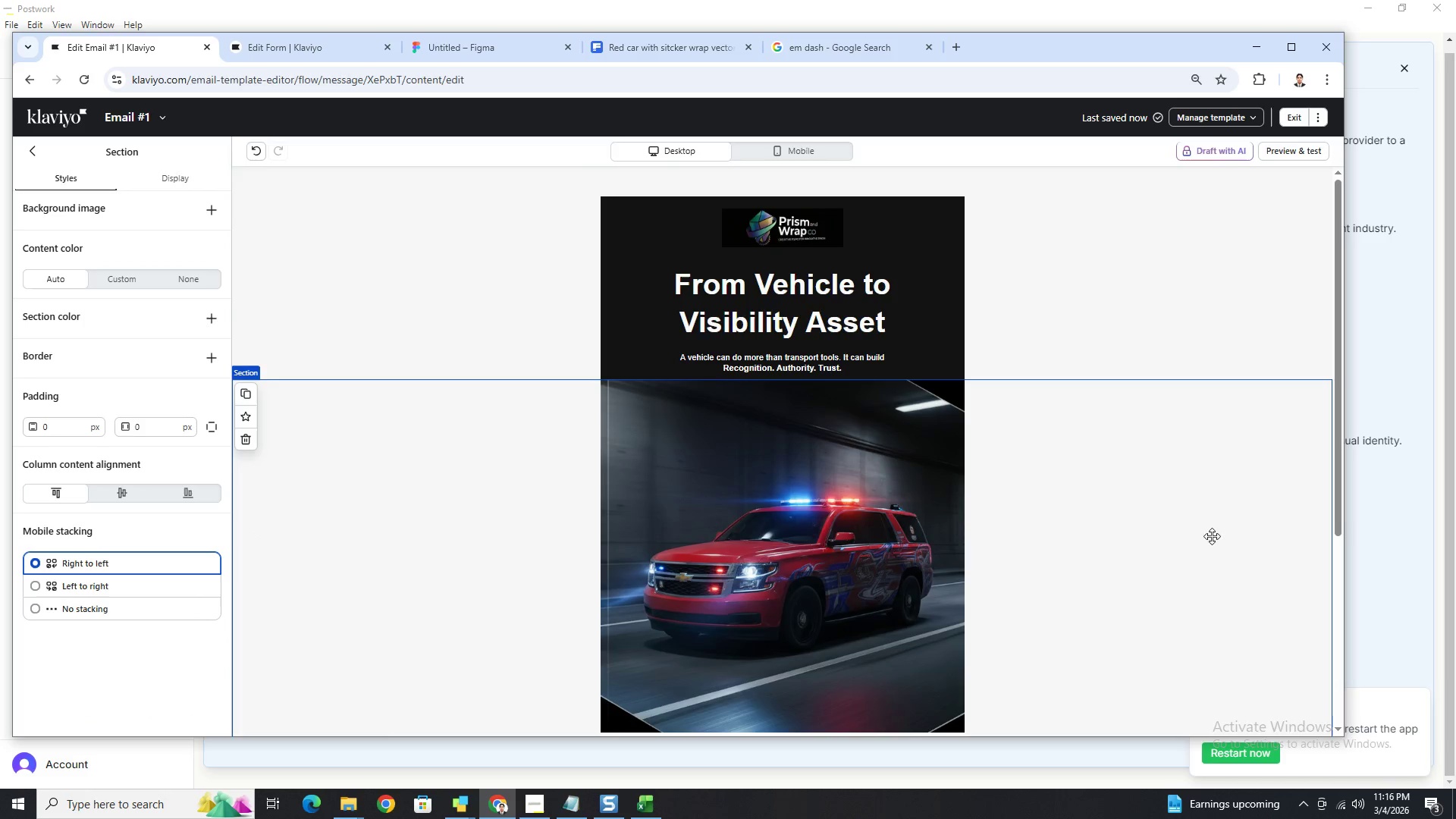 
left_click([1199, 531])
 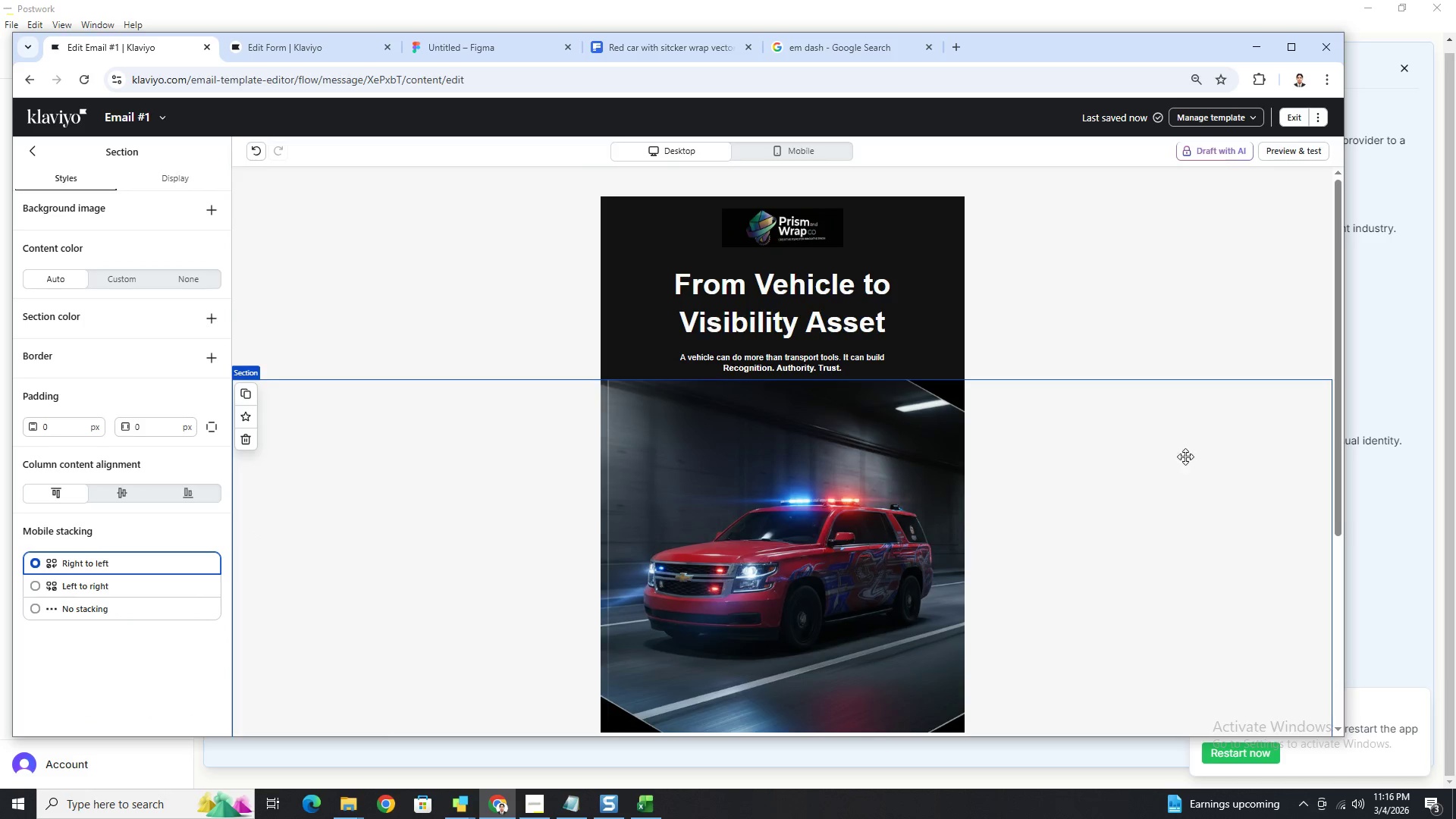 
left_click([1169, 575])
 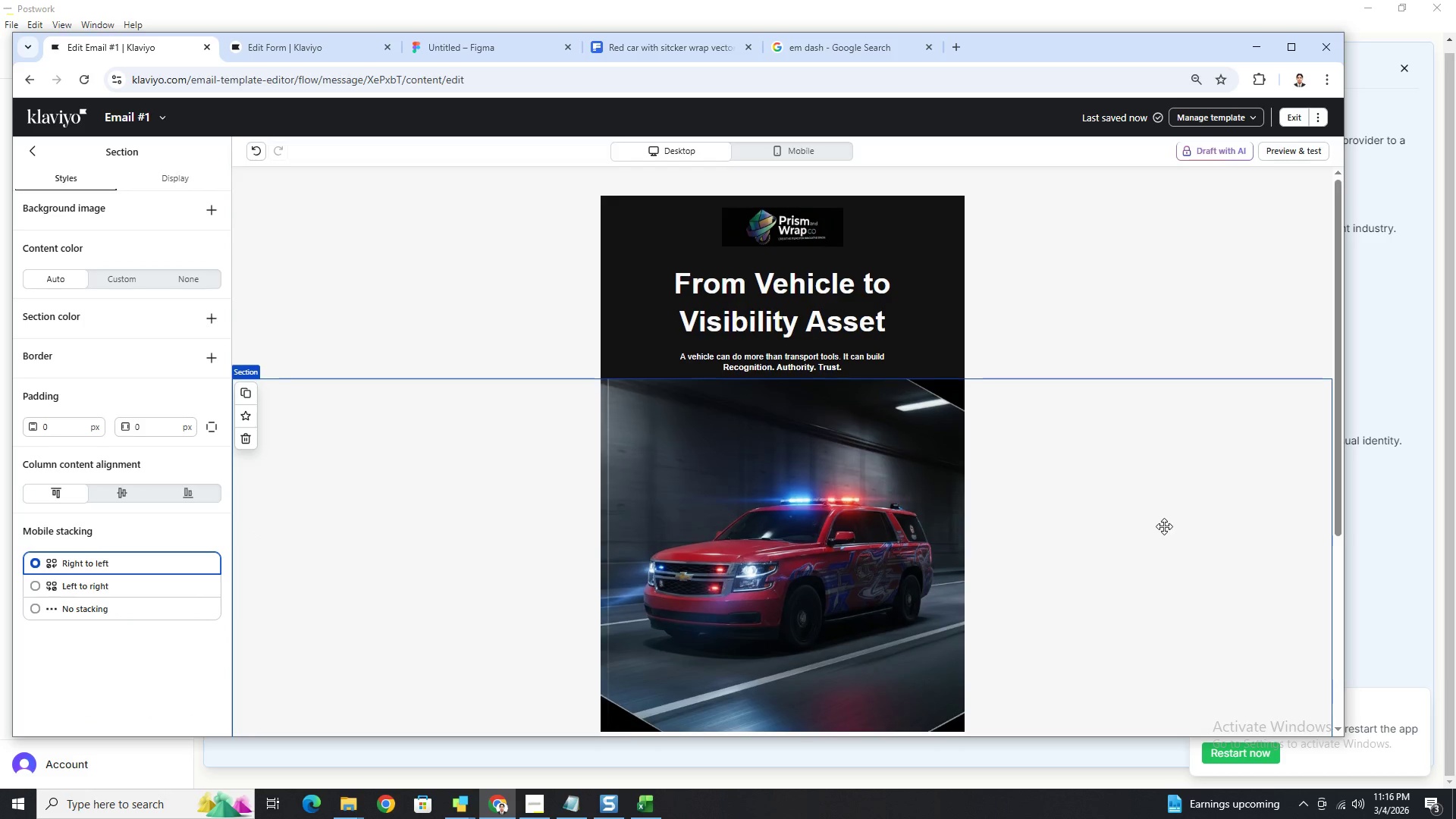 
scroll: coordinate [1164, 526], scroll_direction: down, amount: 1.0
 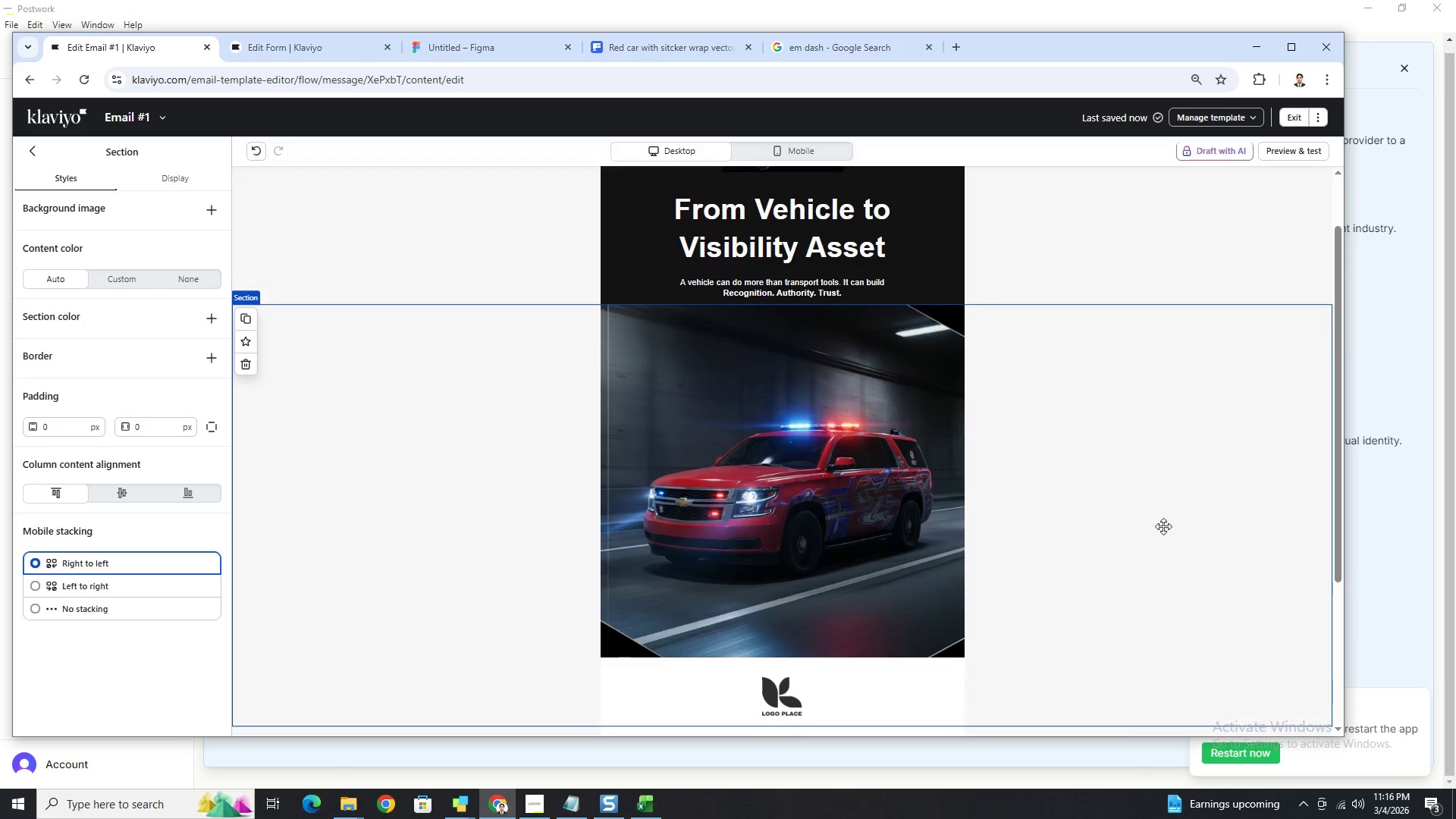 
scroll: coordinate [1163, 526], scroll_direction: up, amount: 2.0
 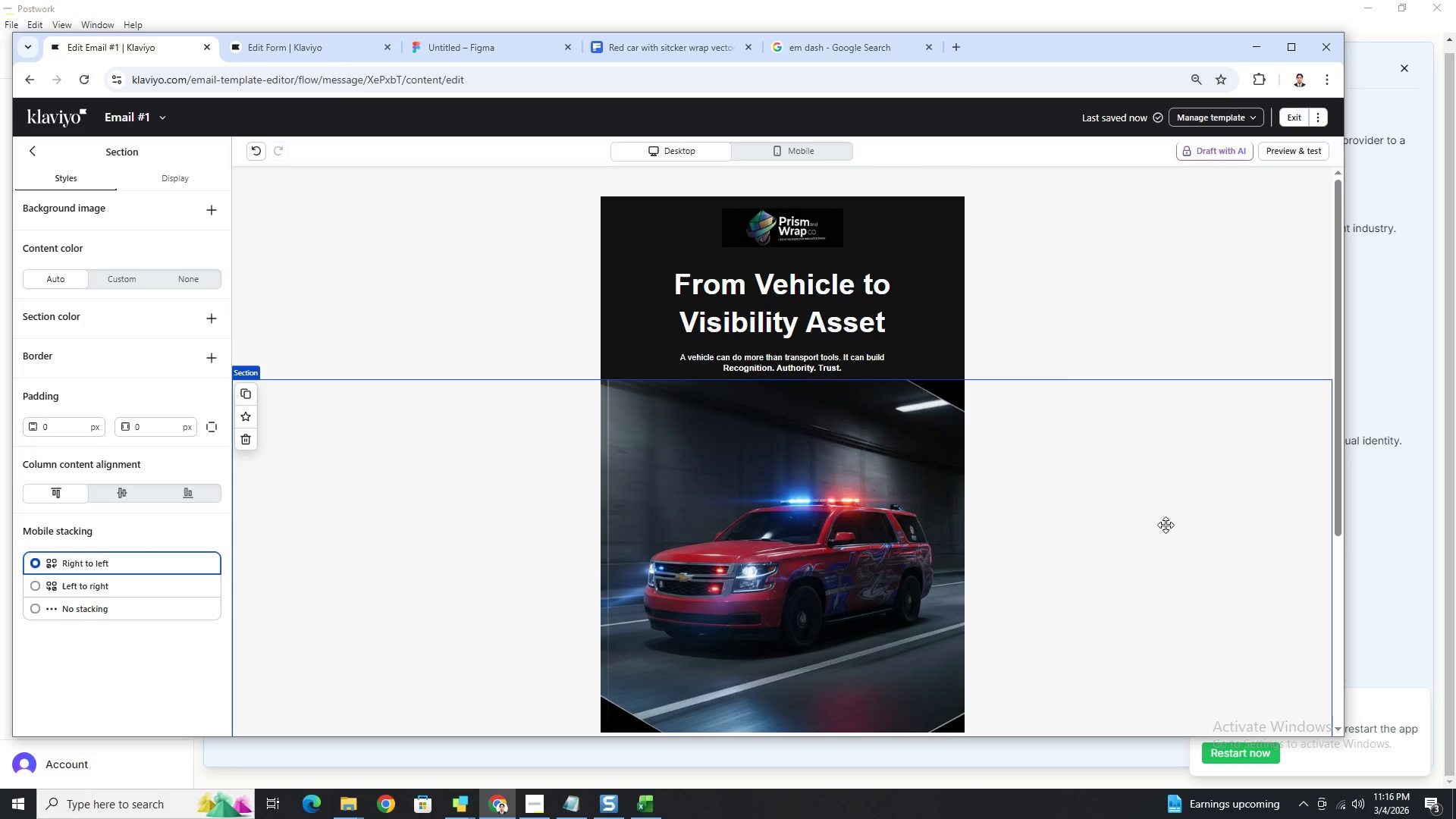 
scroll: coordinate [1166, 525], scroll_direction: down, amount: 1.0
 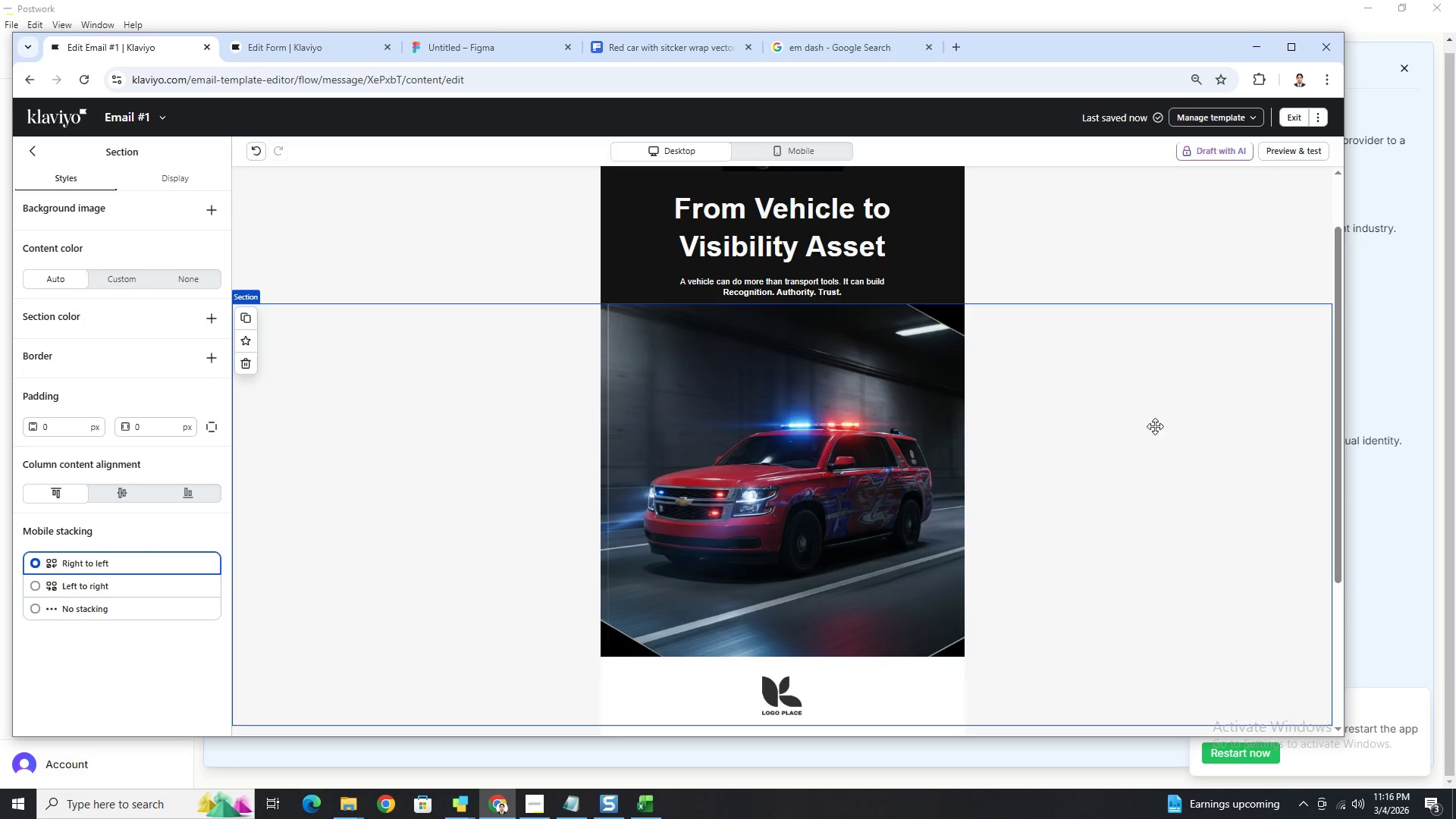 
scroll: coordinate [1133, 363], scroll_direction: up, amount: 2.0
 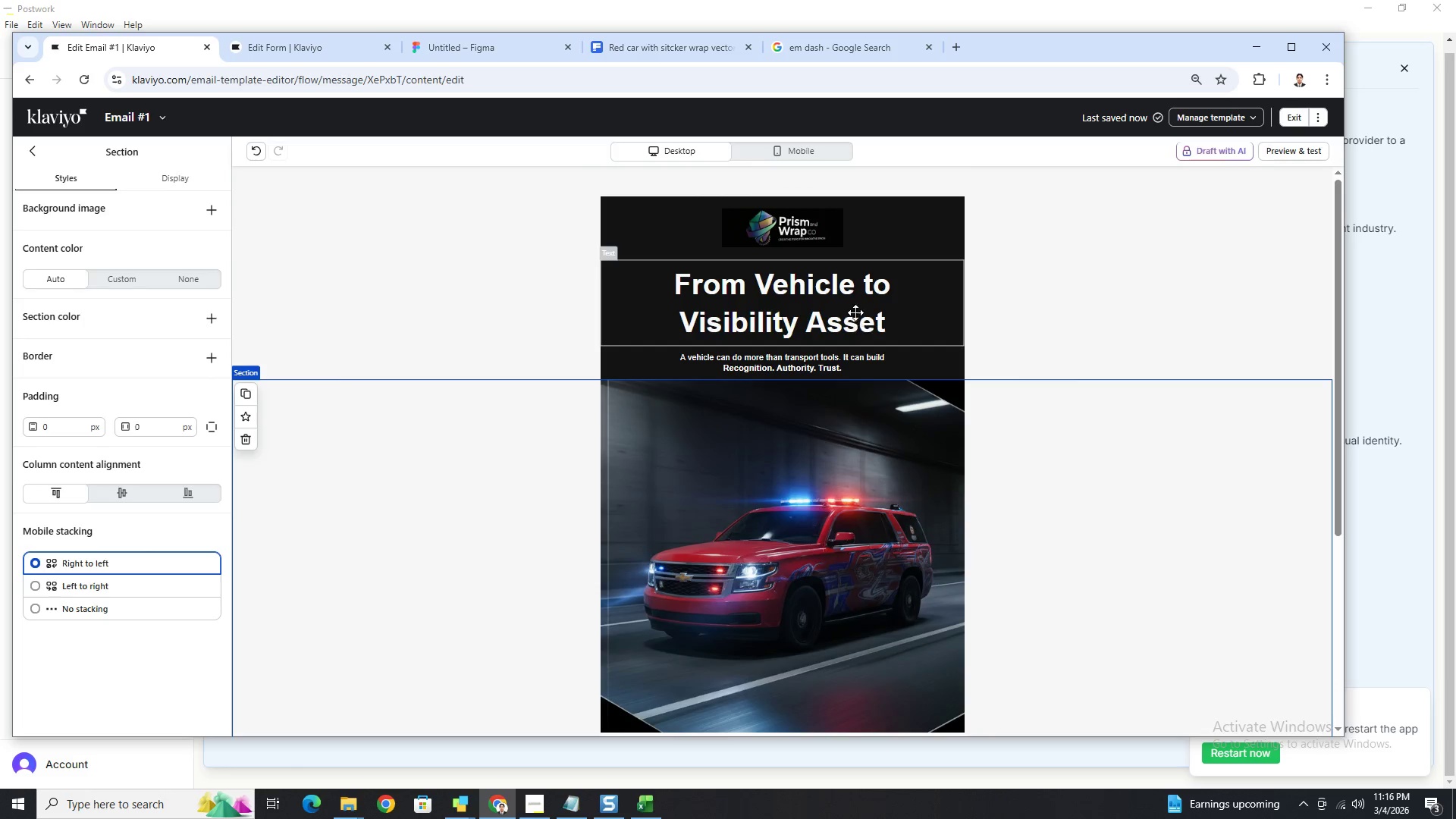 
left_click([855, 303])
 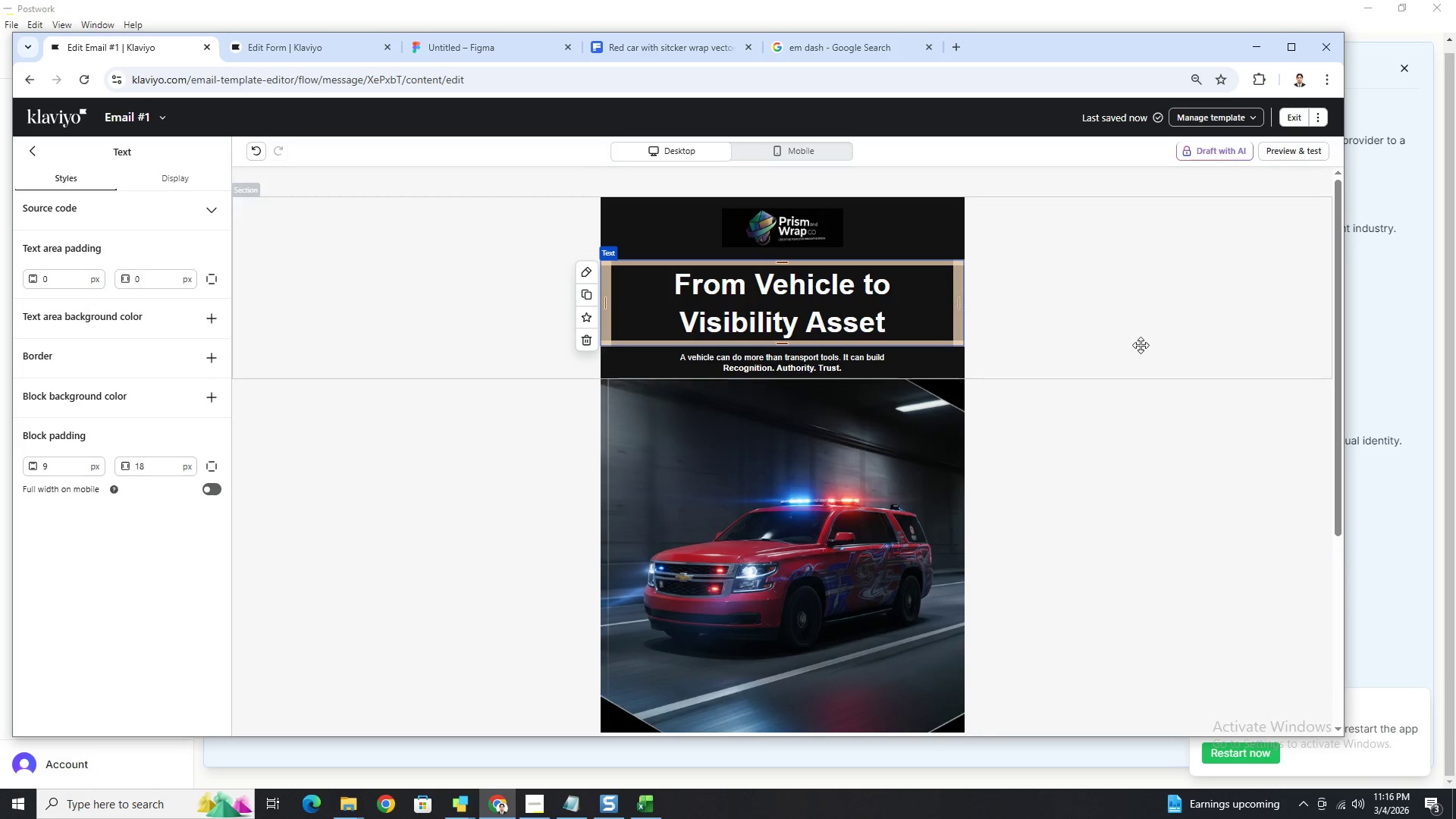 
left_click([1233, 378])
 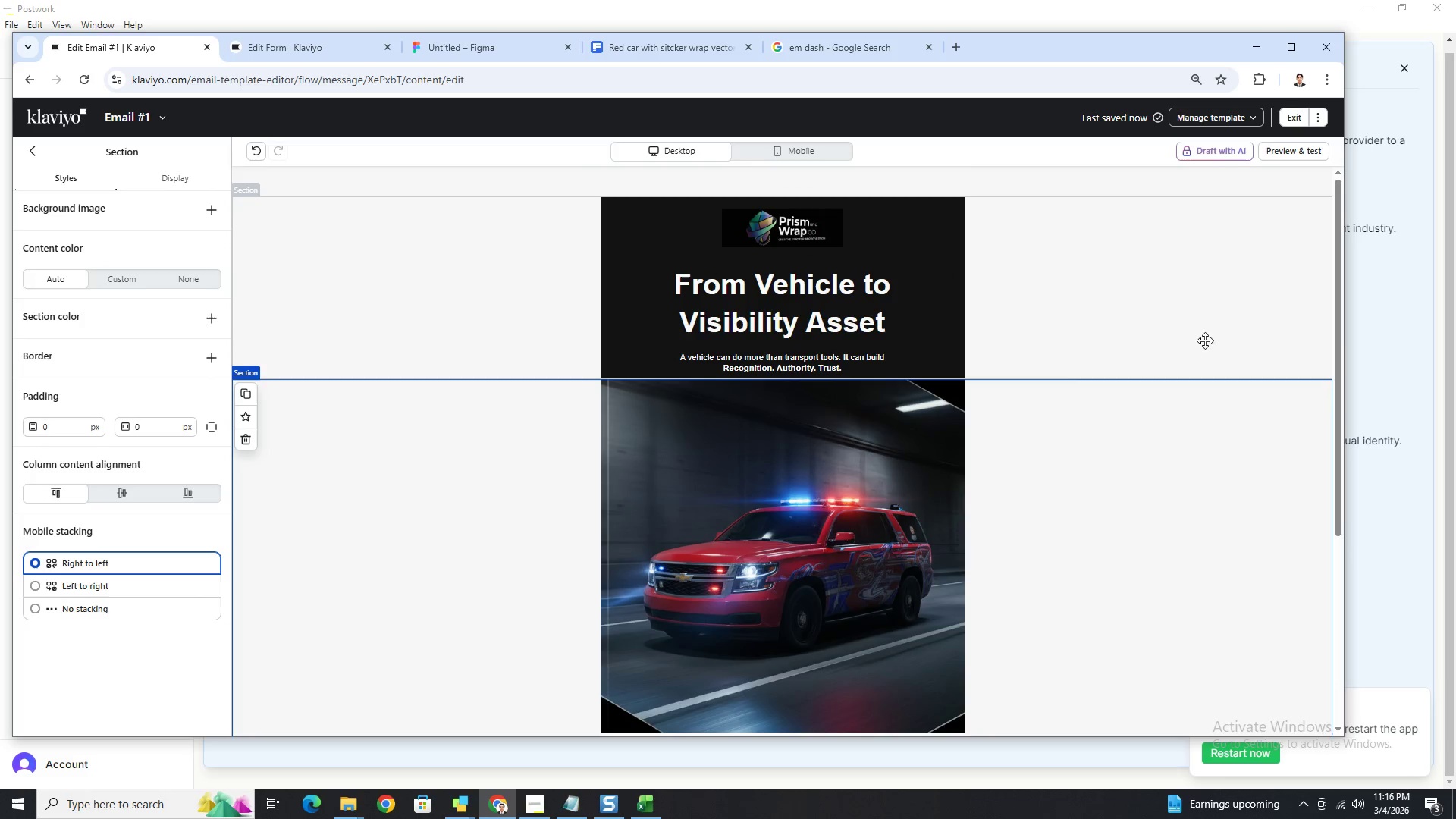 
hold_key(key=ControlLeft, duration=0.31)
scroll: coordinate [1163, 322], scroll_direction: up, amount: 1.0
 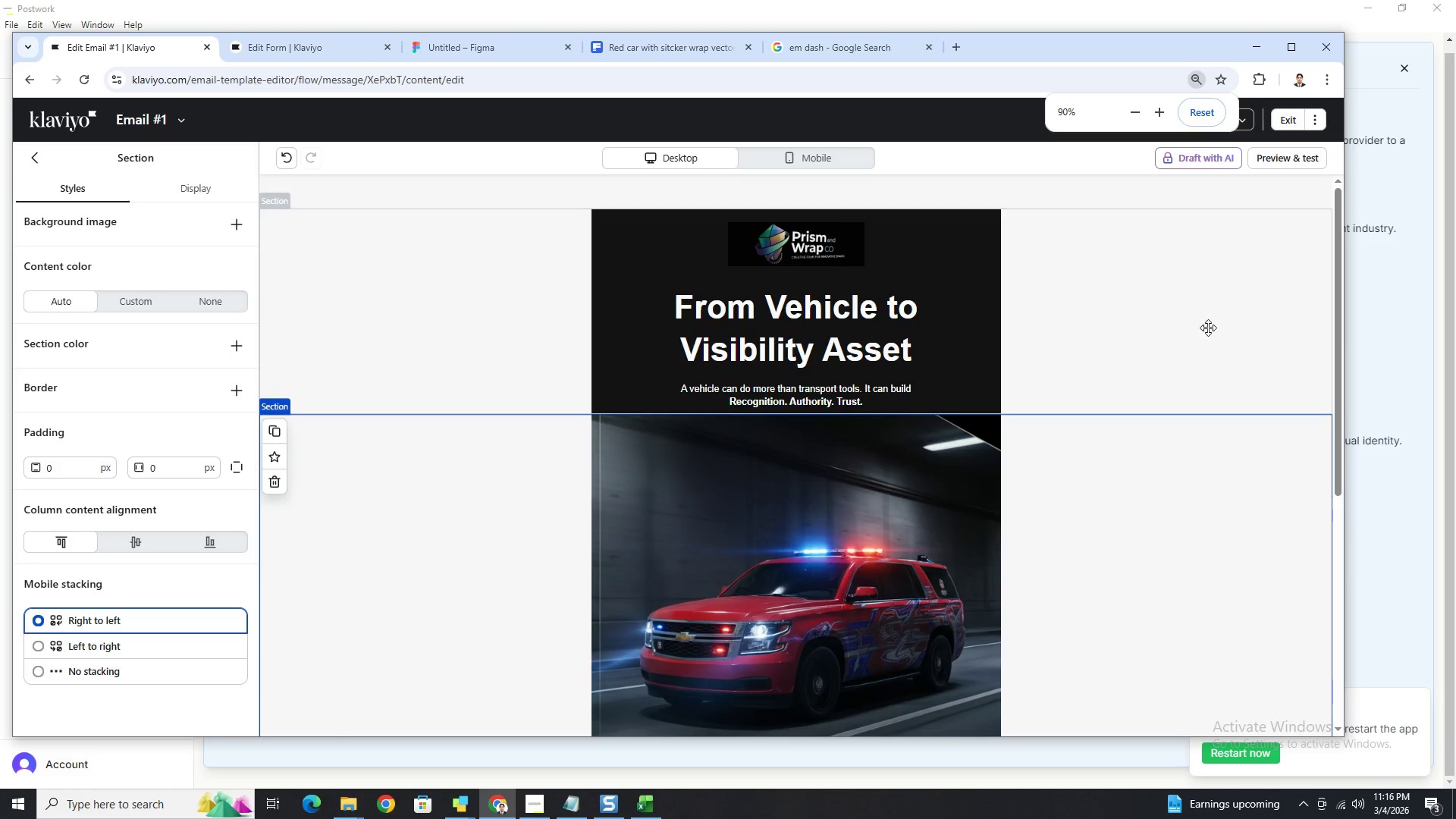 
hold_key(key=ControlLeft, duration=1.5)
scroll: coordinate [1211, 327], scroll_direction: up, amount: 2.0
 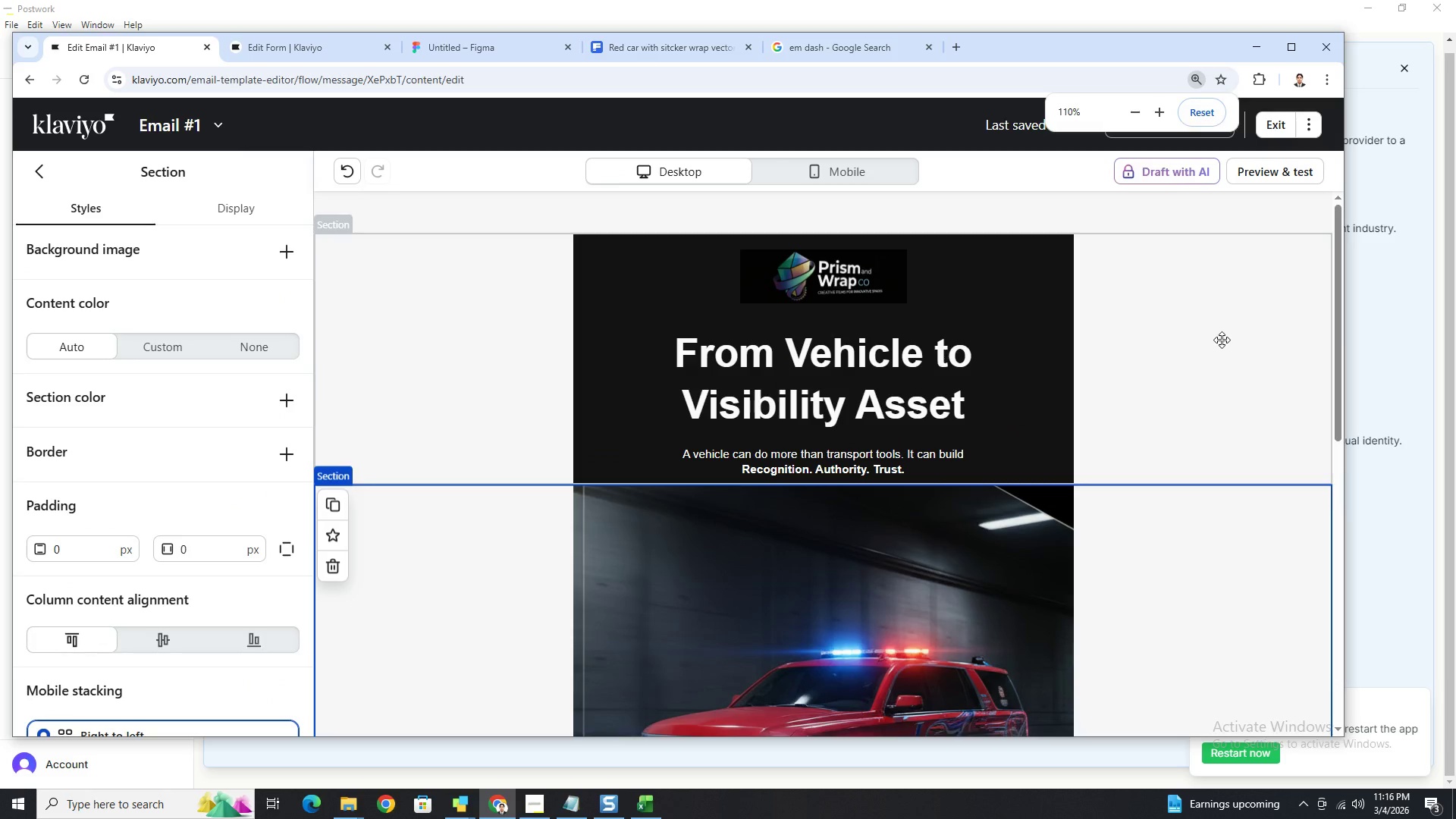 
hold_key(key=ControlLeft, duration=1.52)
 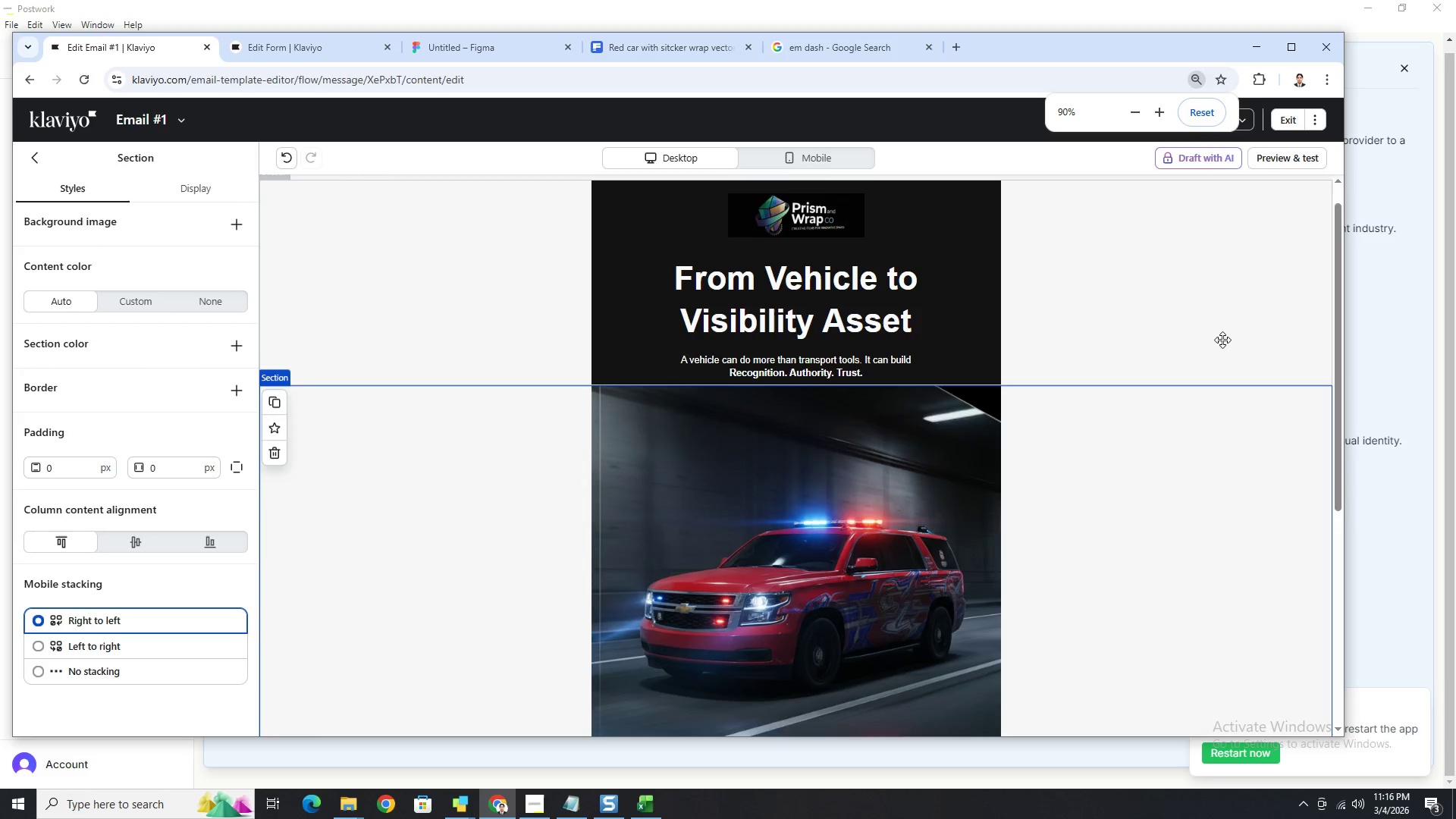 
scroll: coordinate [1222, 340], scroll_direction: up, amount: 3.0
 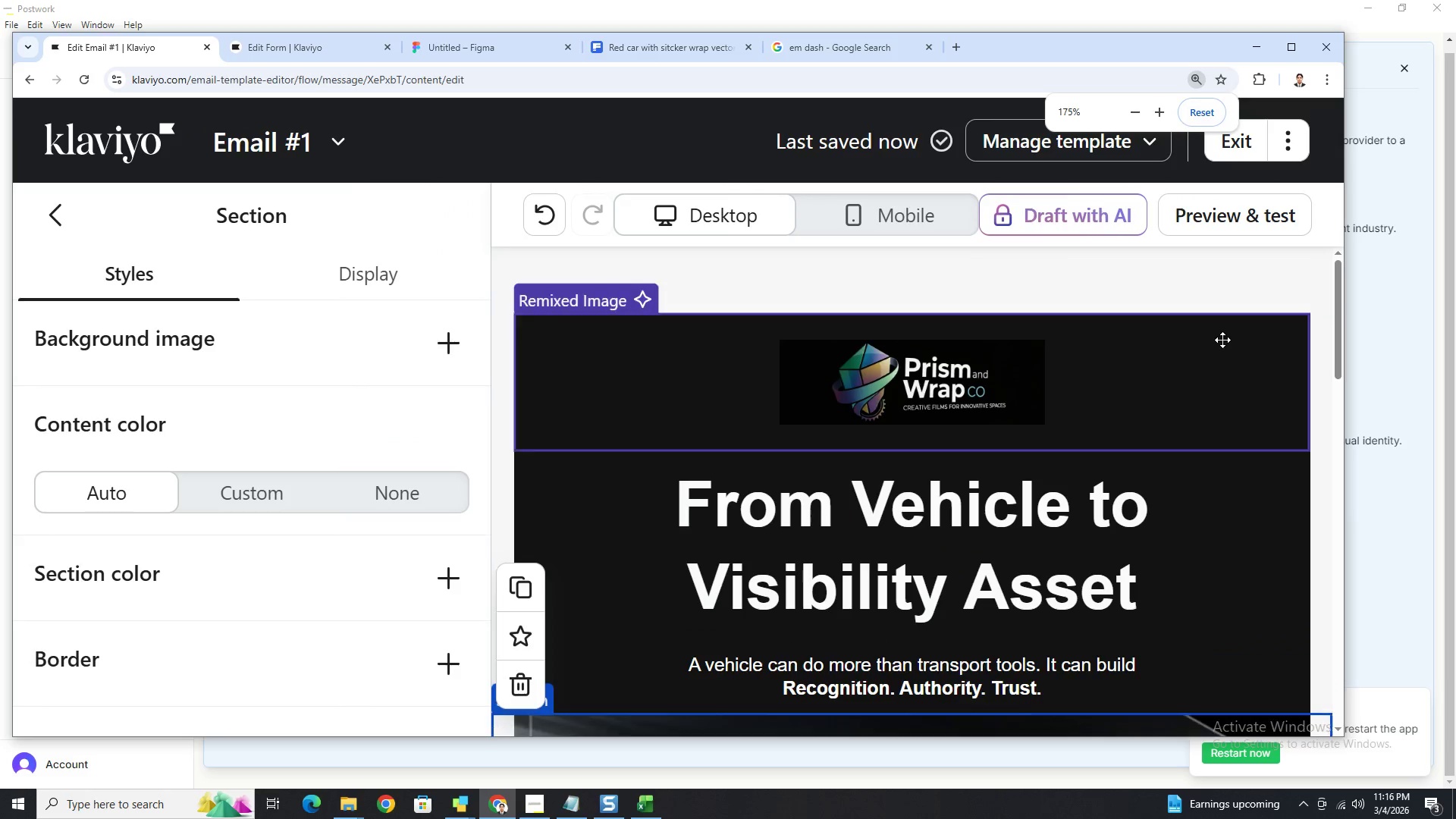 
scroll: coordinate [1222, 340], scroll_direction: down, amount: 5.0
 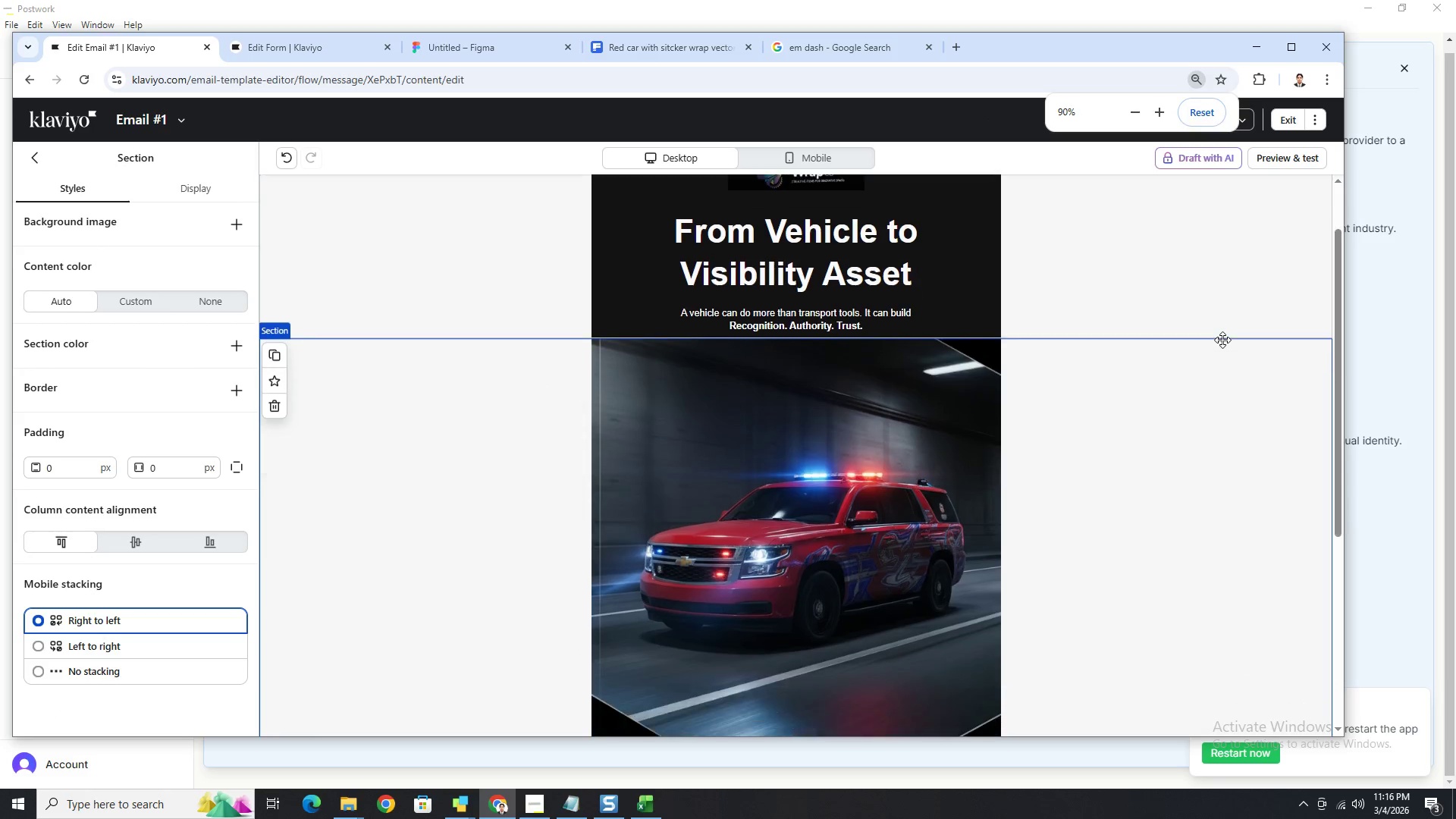 
hold_key(key=ControlLeft, duration=1.3)
scroll: coordinate [1222, 340], scroll_direction: none, amount: 0.0
 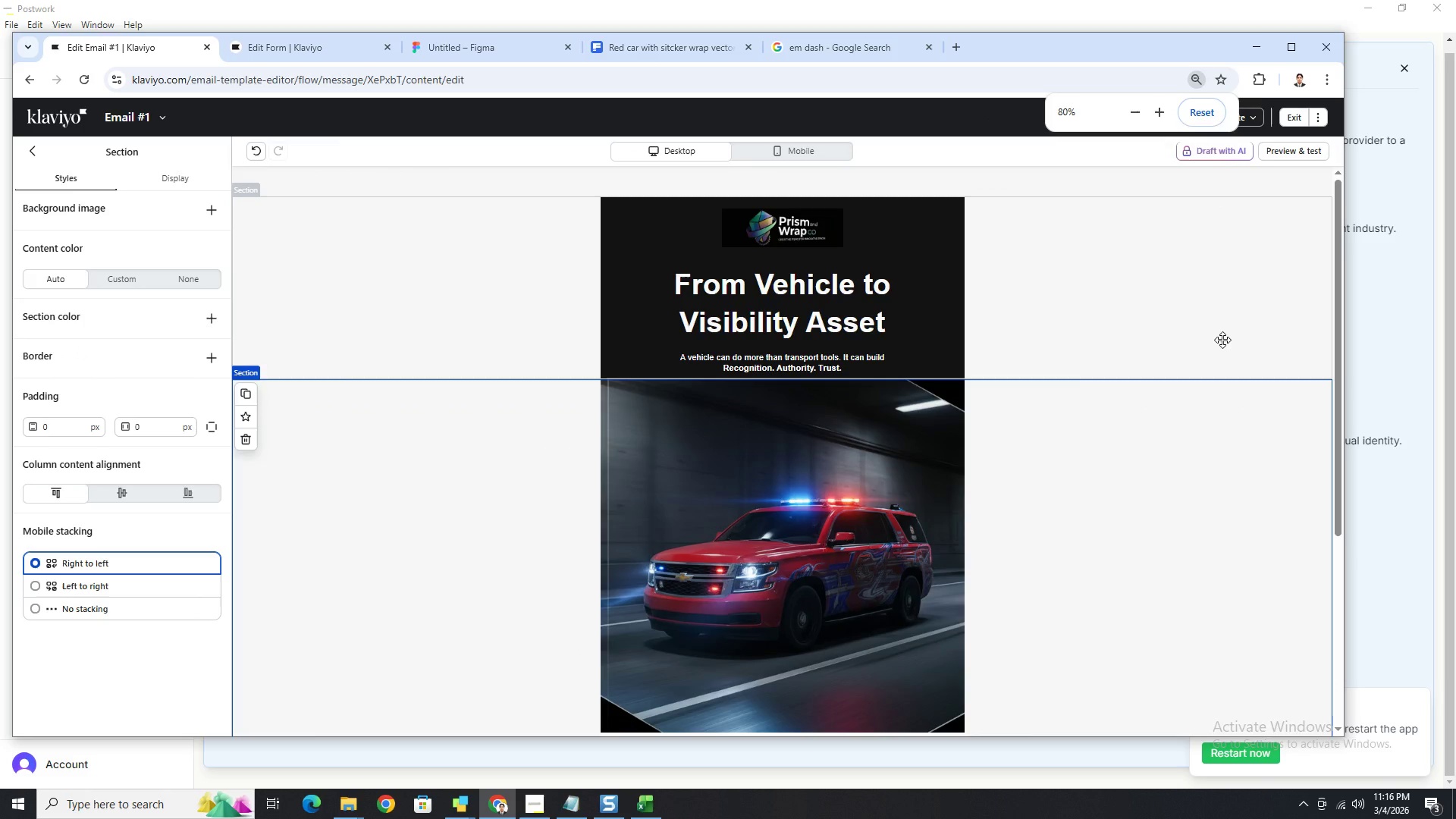 
scroll: coordinate [1222, 340], scroll_direction: up, amount: 1.0
 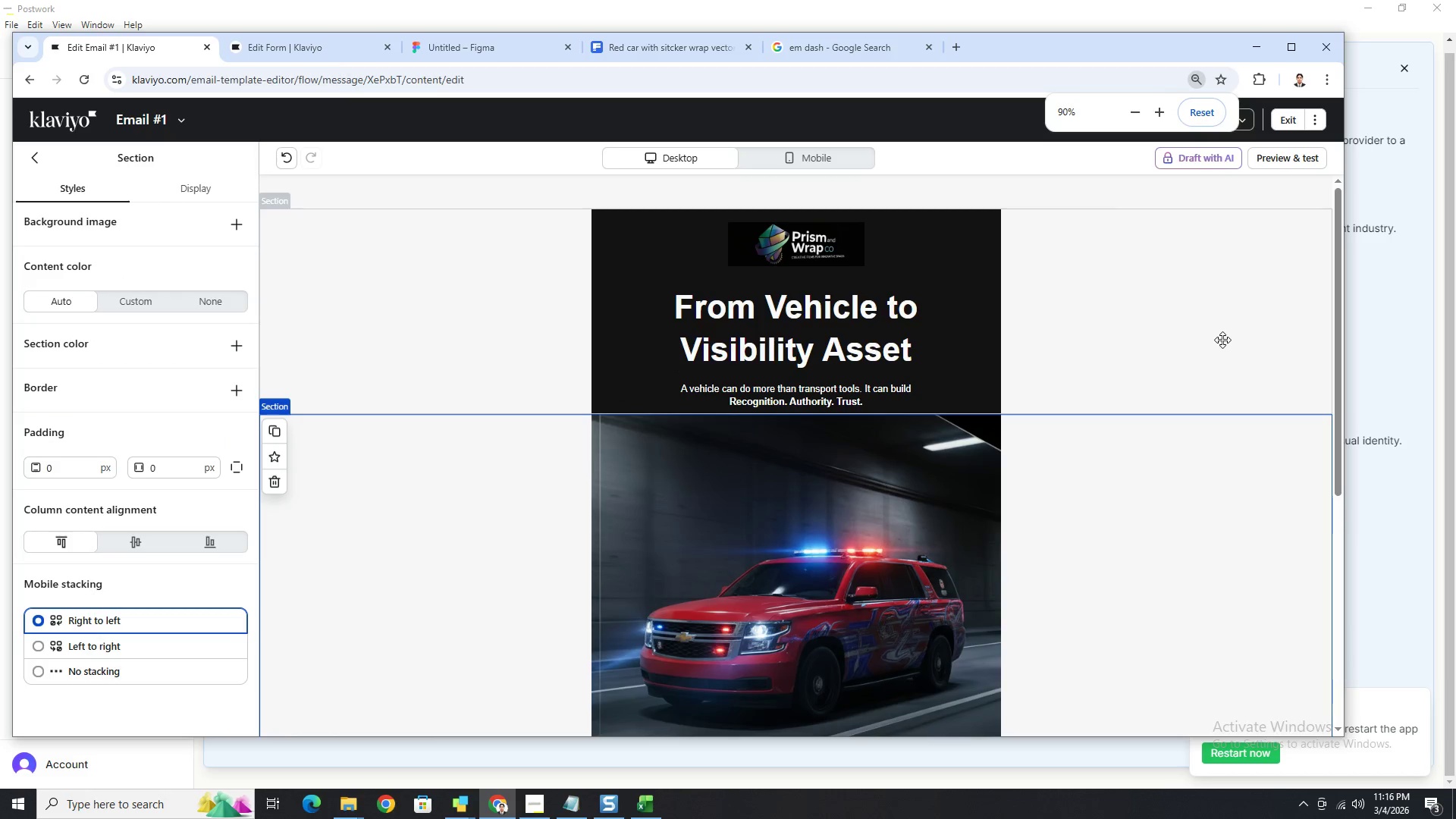 
hold_key(key=ControlLeft, duration=1.5)
scroll: coordinate [1222, 340], scroll_direction: down, amount: 2.0
 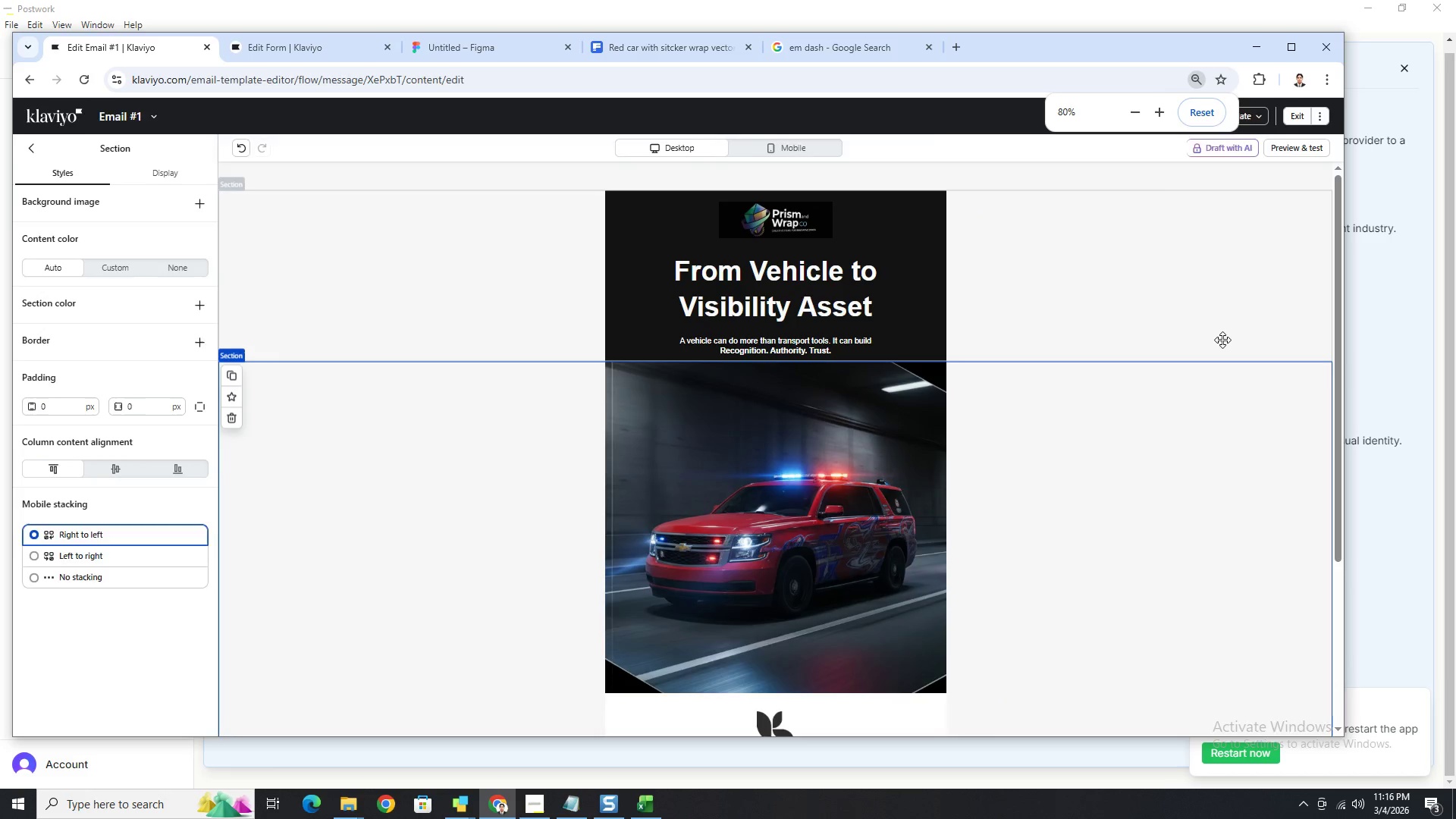 
hold_key(key=ControlLeft, duration=1.03)
scroll: coordinate [1222, 340], scroll_direction: up, amount: 1.0
 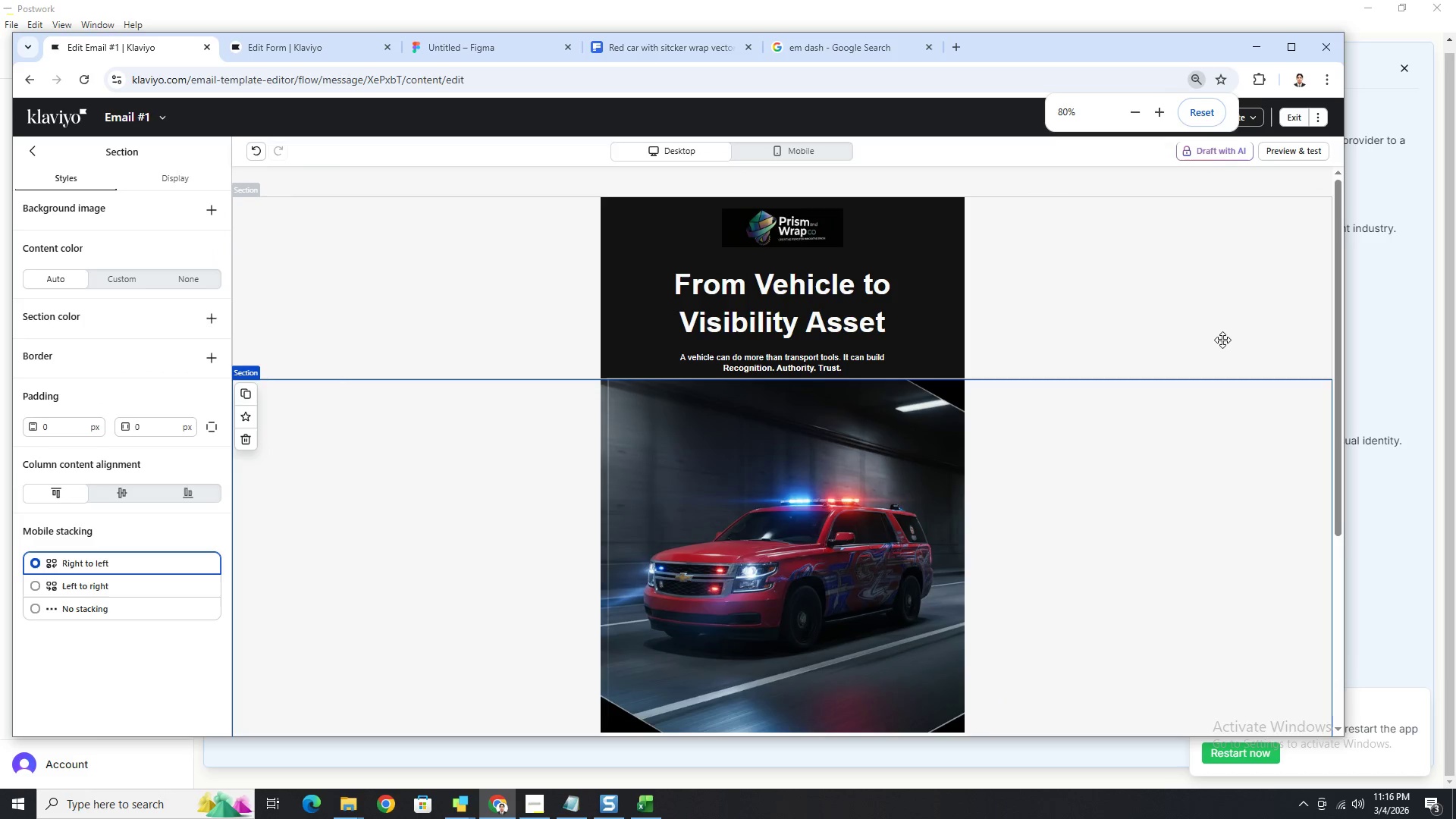 
scroll: coordinate [1222, 340], scroll_direction: down, amount: 1.0
 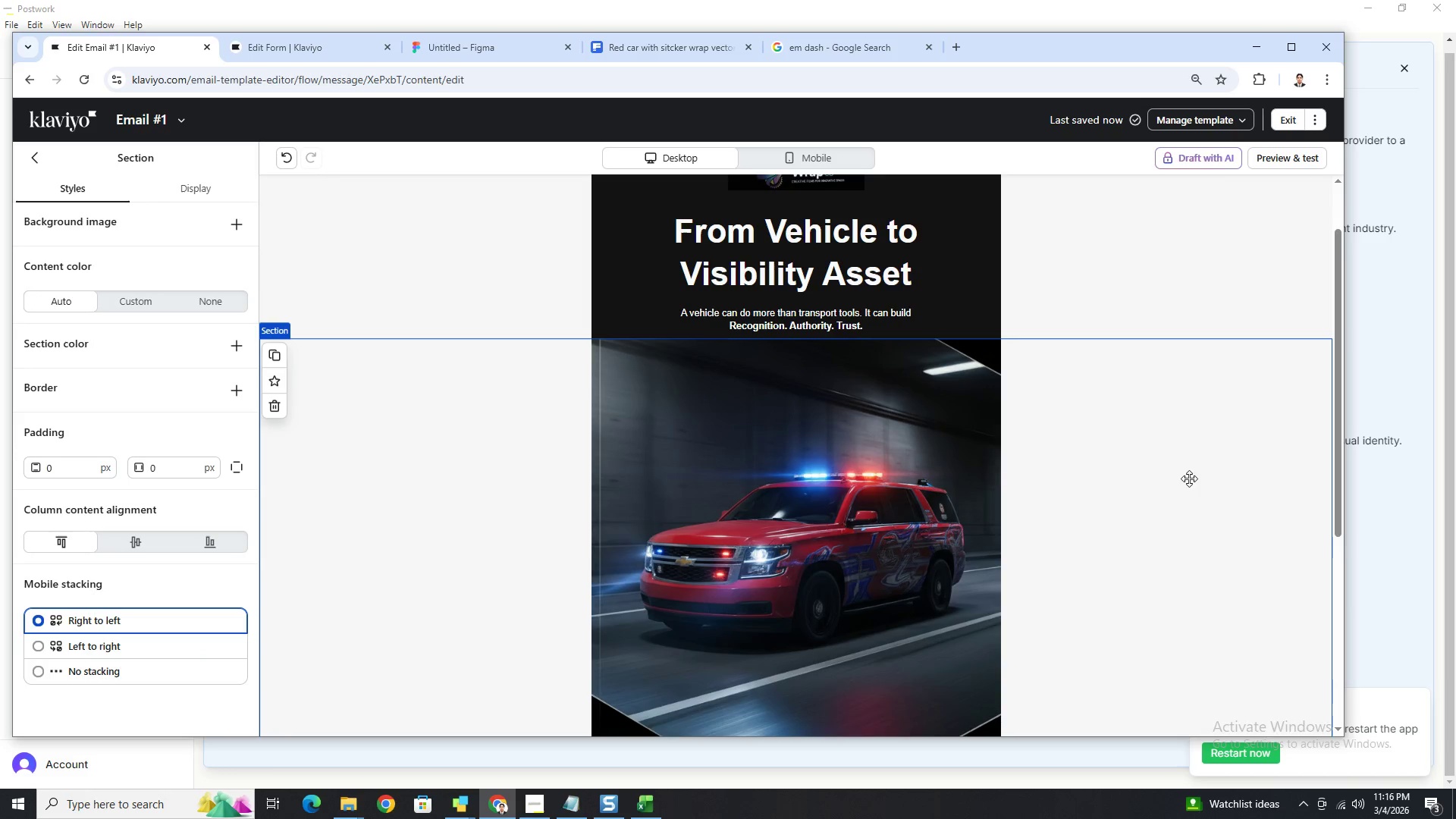 
double_click([745, 391])
 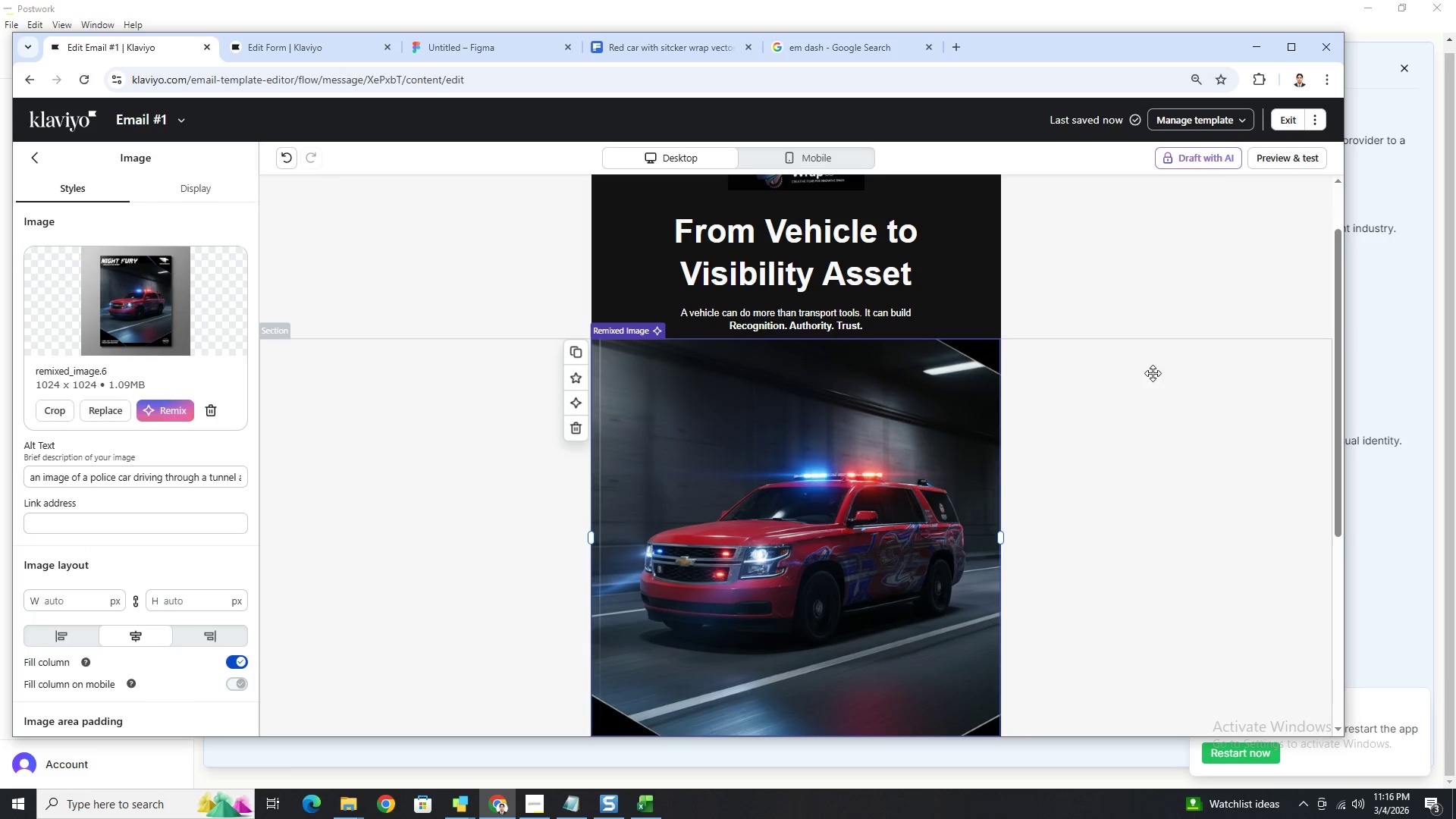 
scroll: coordinate [1153, 373], scroll_direction: down, amount: 1.0
 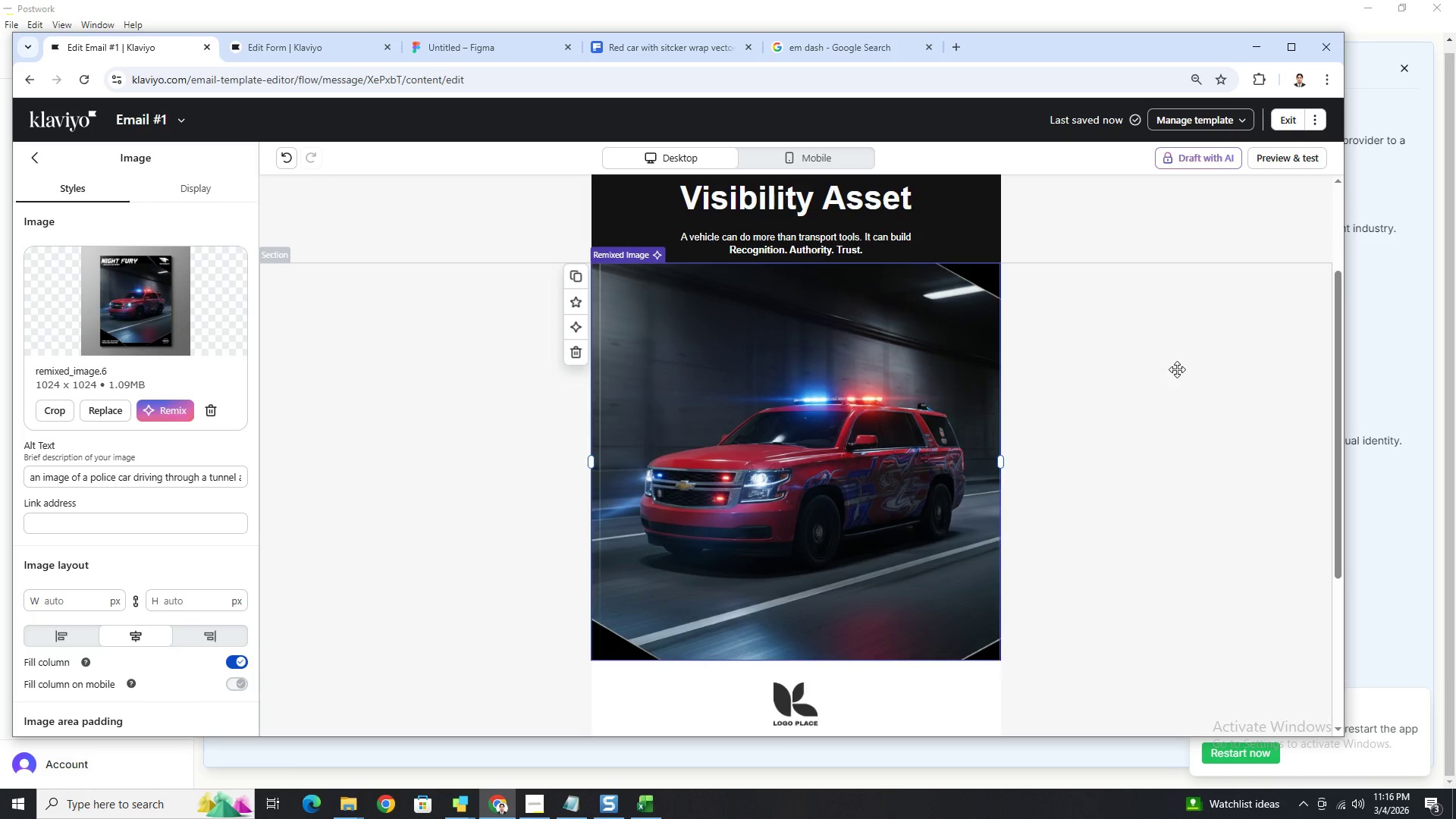 
scroll: coordinate [1179, 369], scroll_direction: up, amount: 1.0
 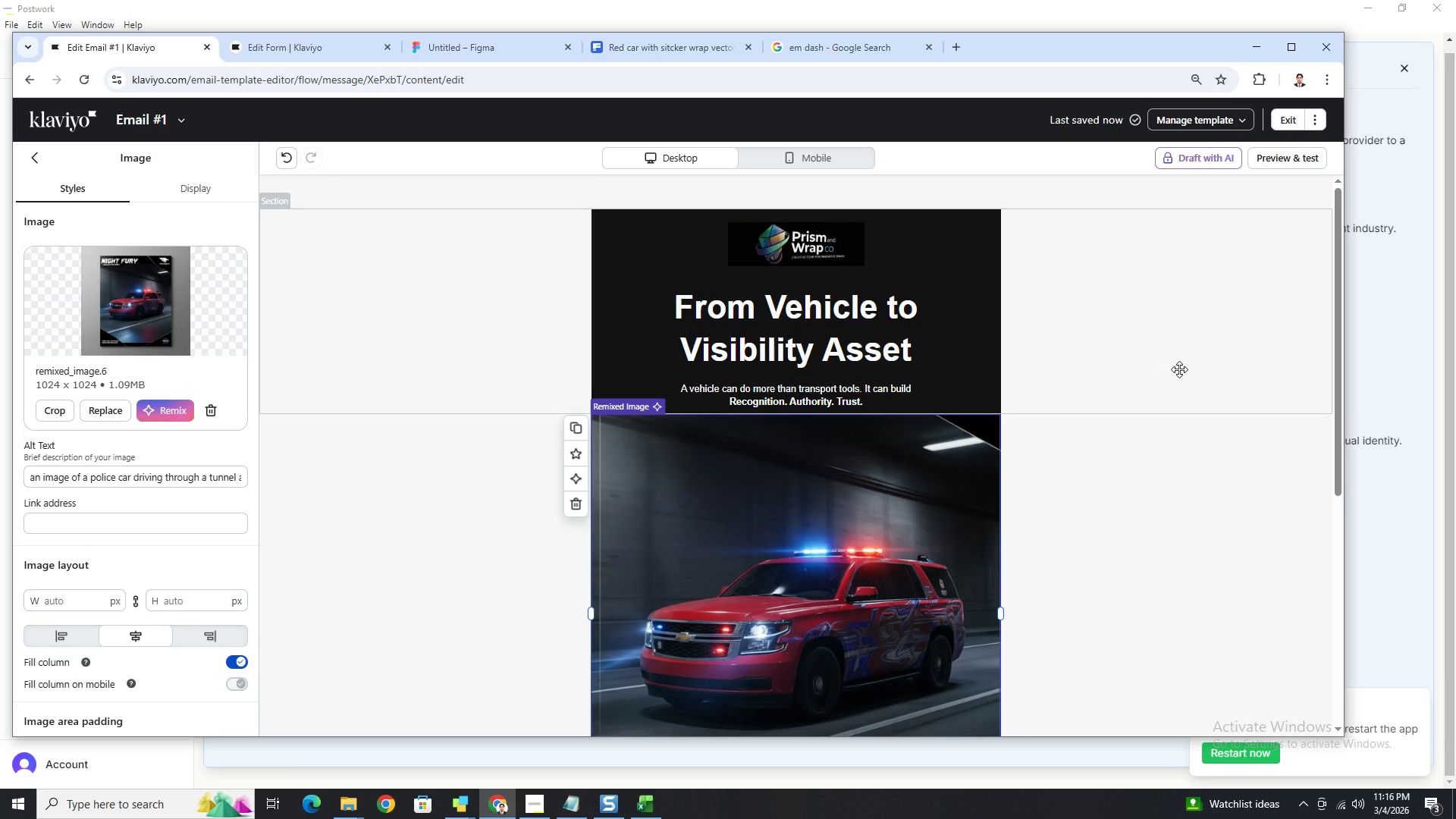 
wait(10.05)
 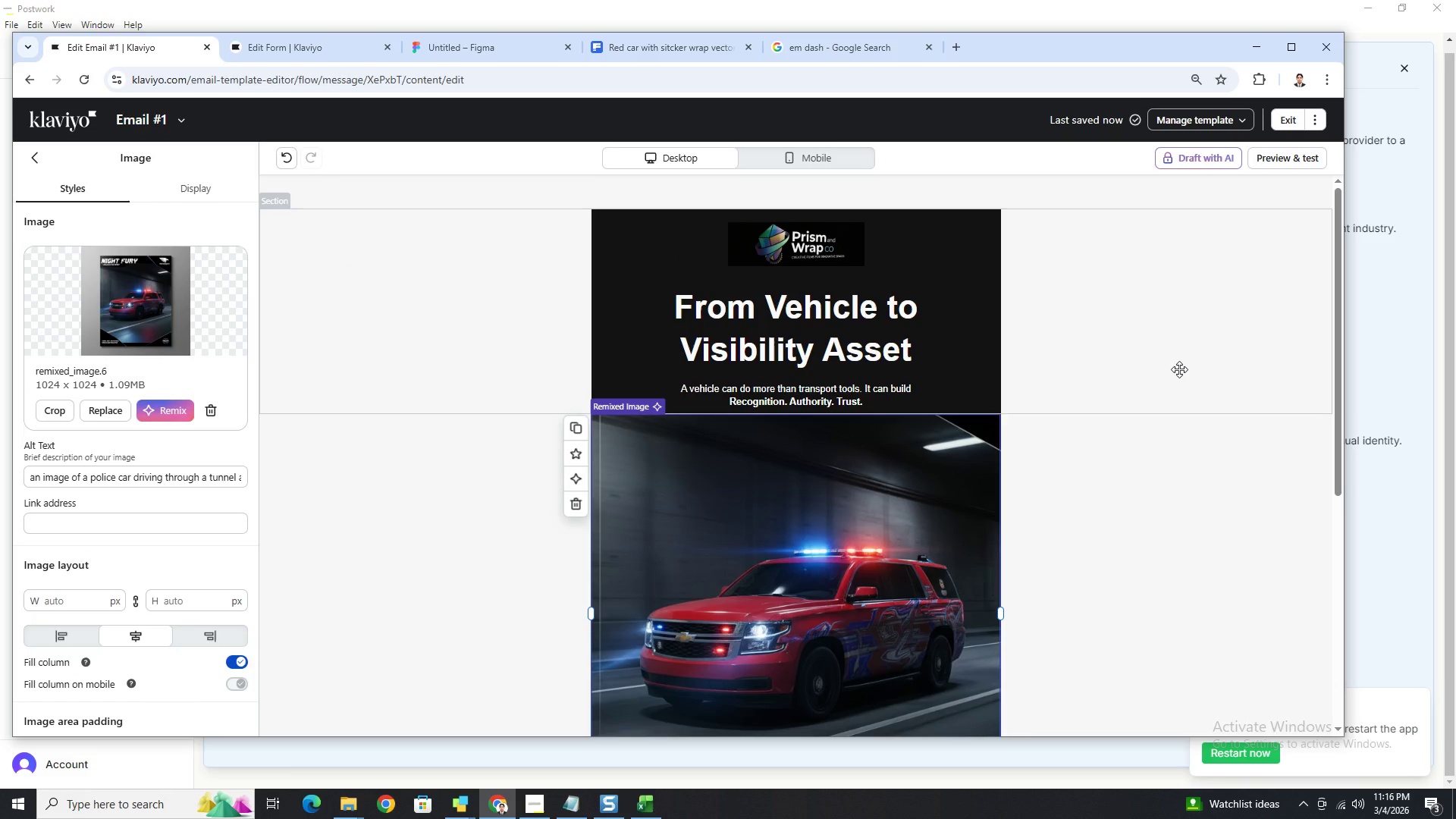 
scroll: coordinate [1160, 362], scroll_direction: down, amount: 6.0
 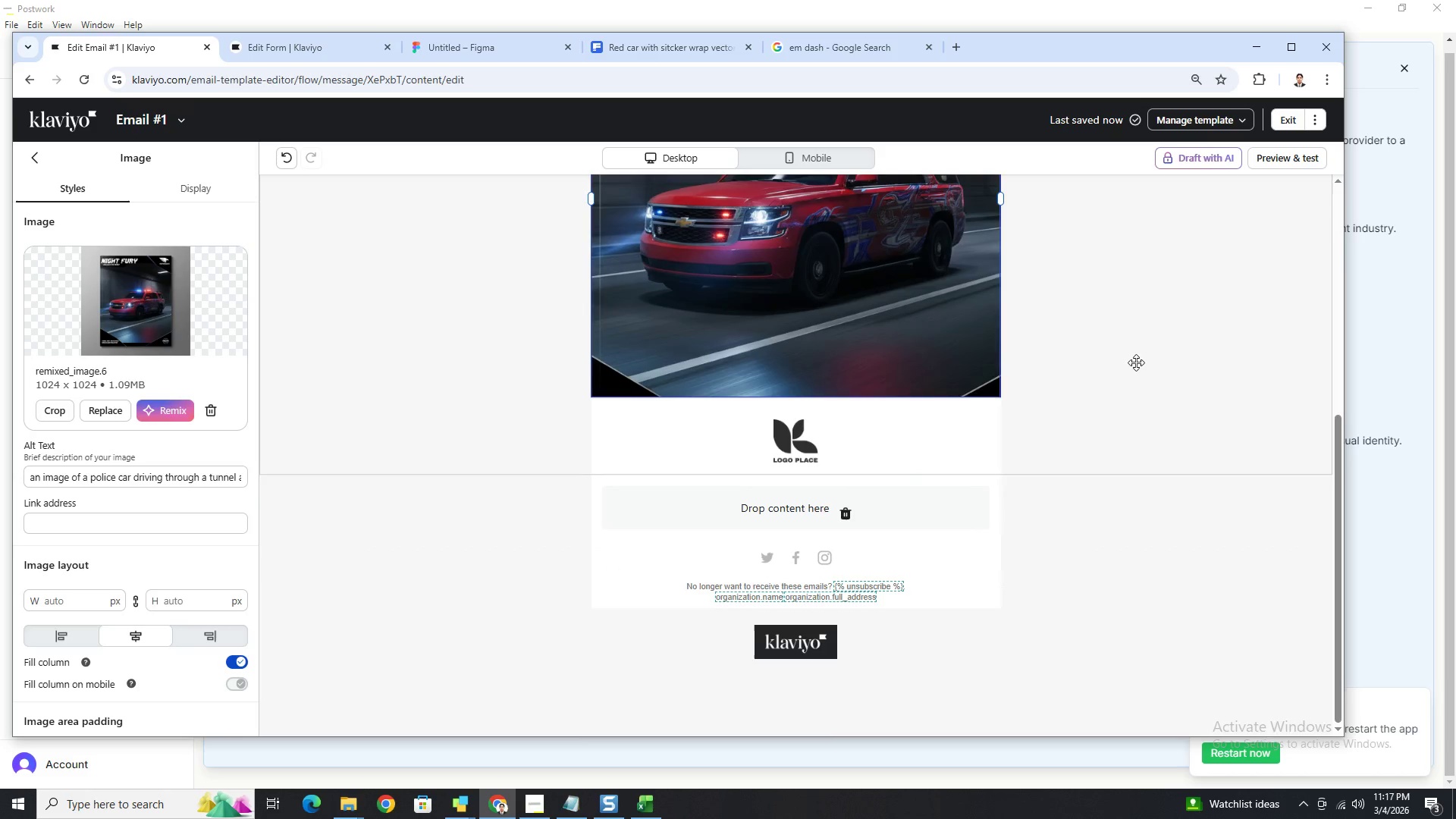 
scroll: coordinate [1136, 365], scroll_direction: up, amount: 1.0
 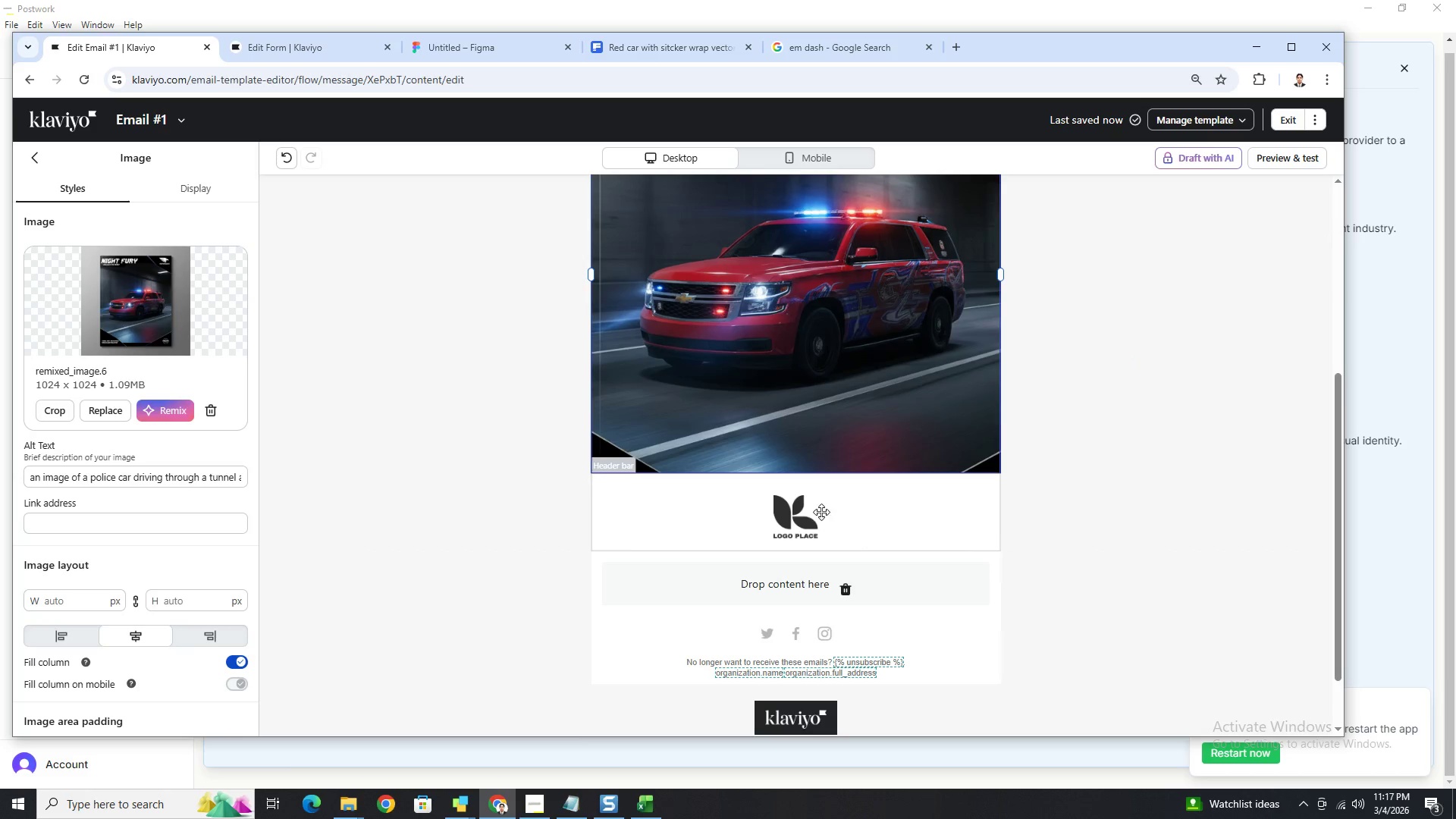 
left_click([821, 510])
 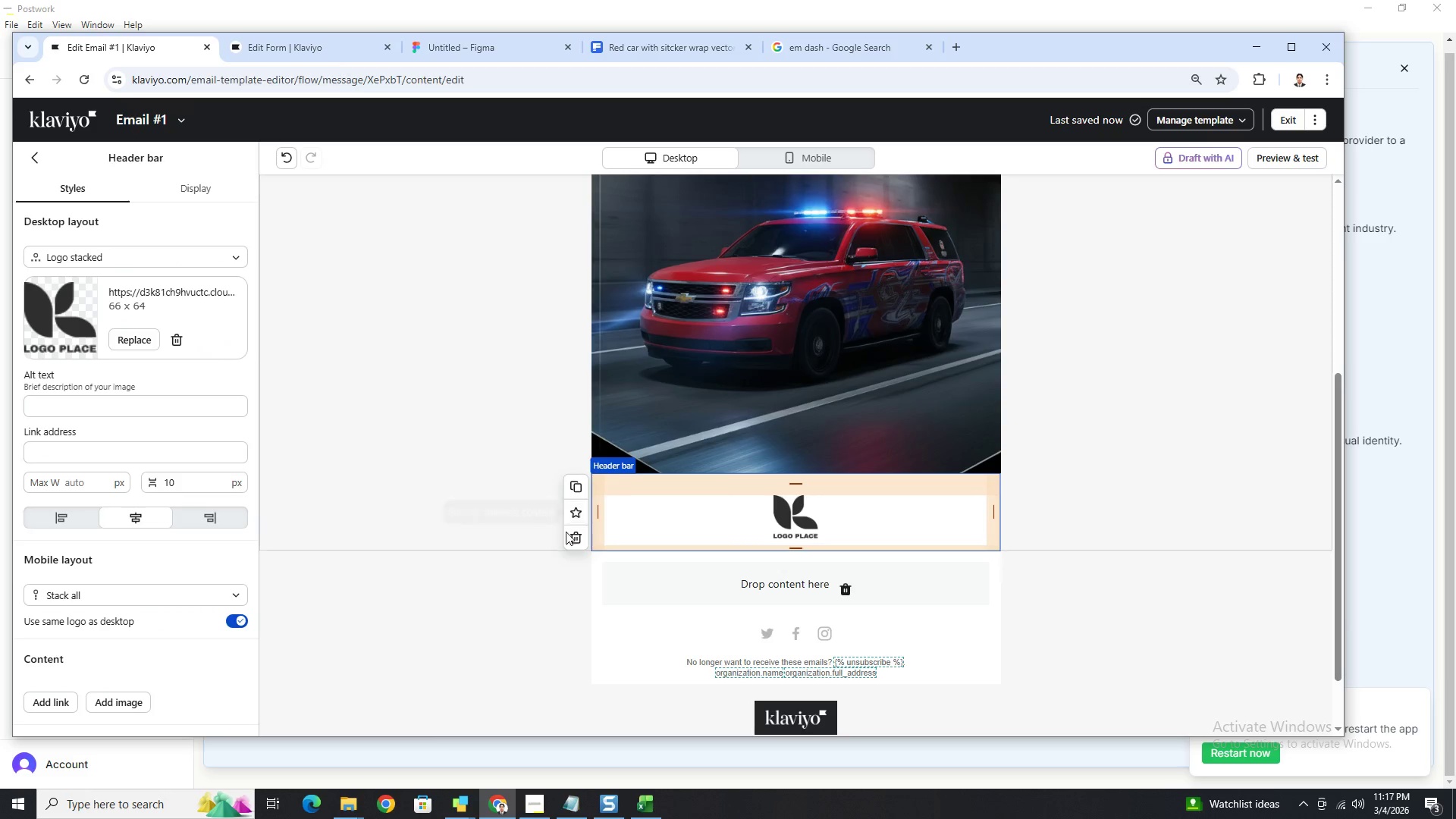 
left_click([570, 533])
 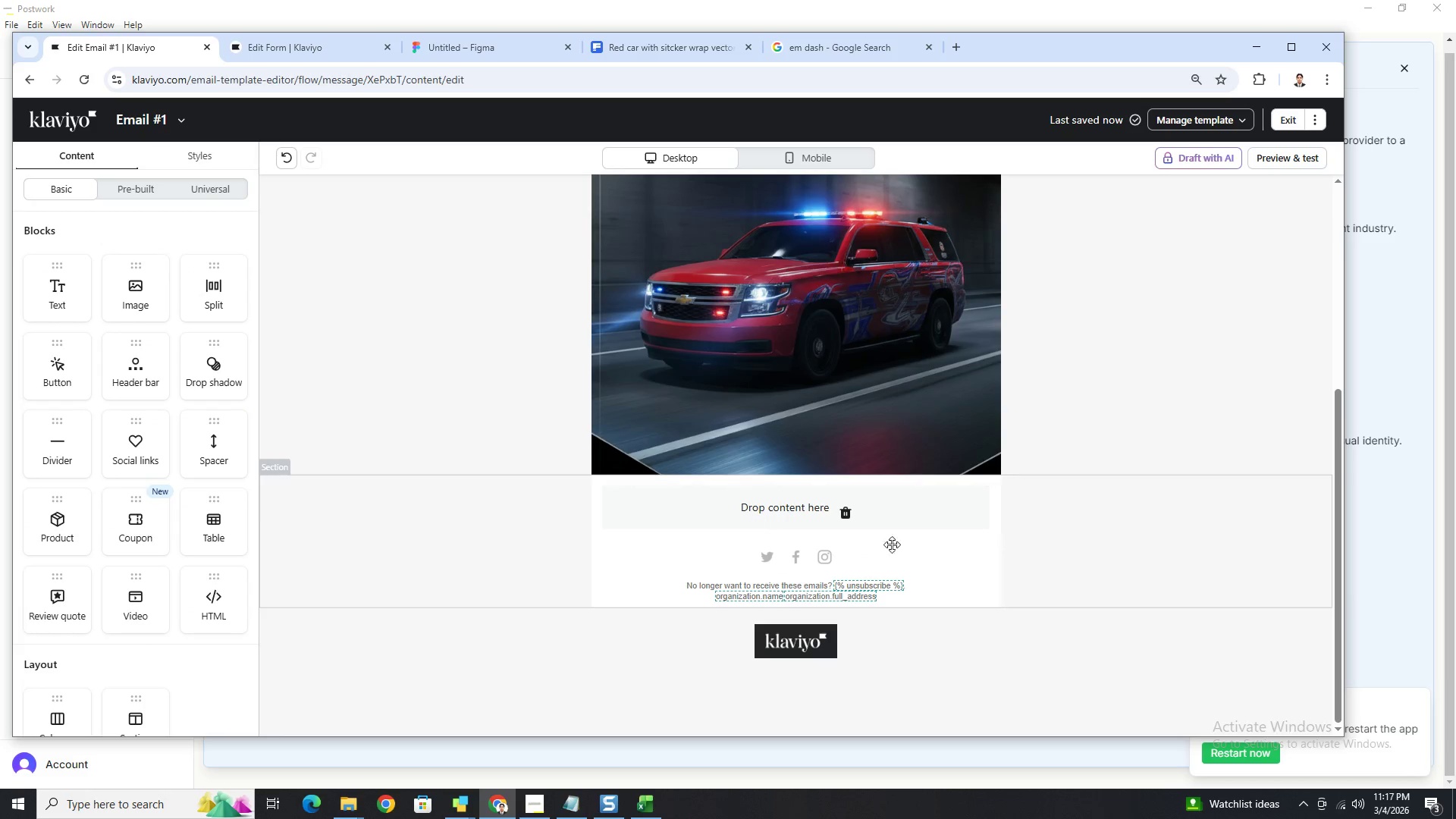 
left_click([410, 486])
 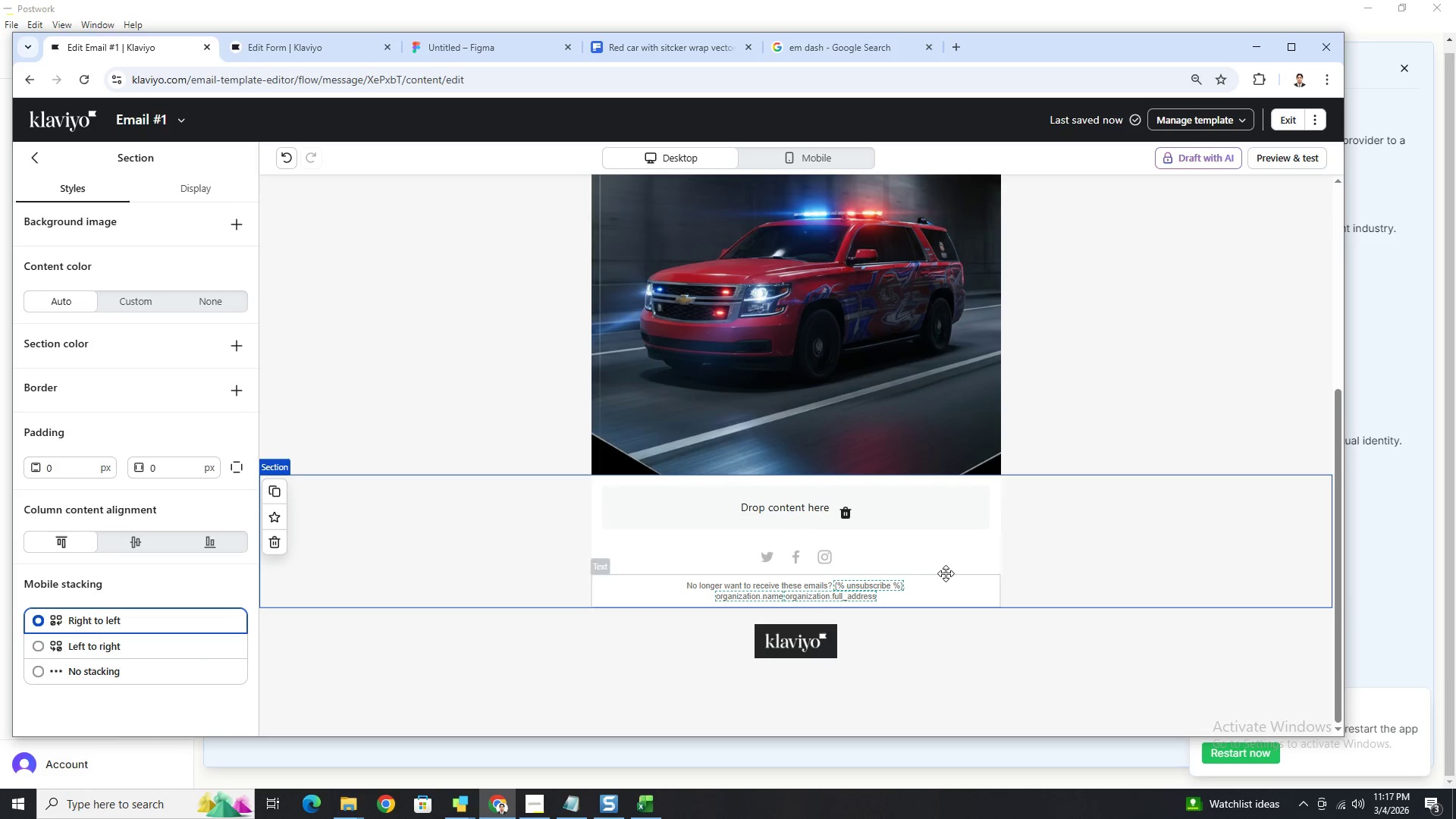 
left_click([935, 562])
 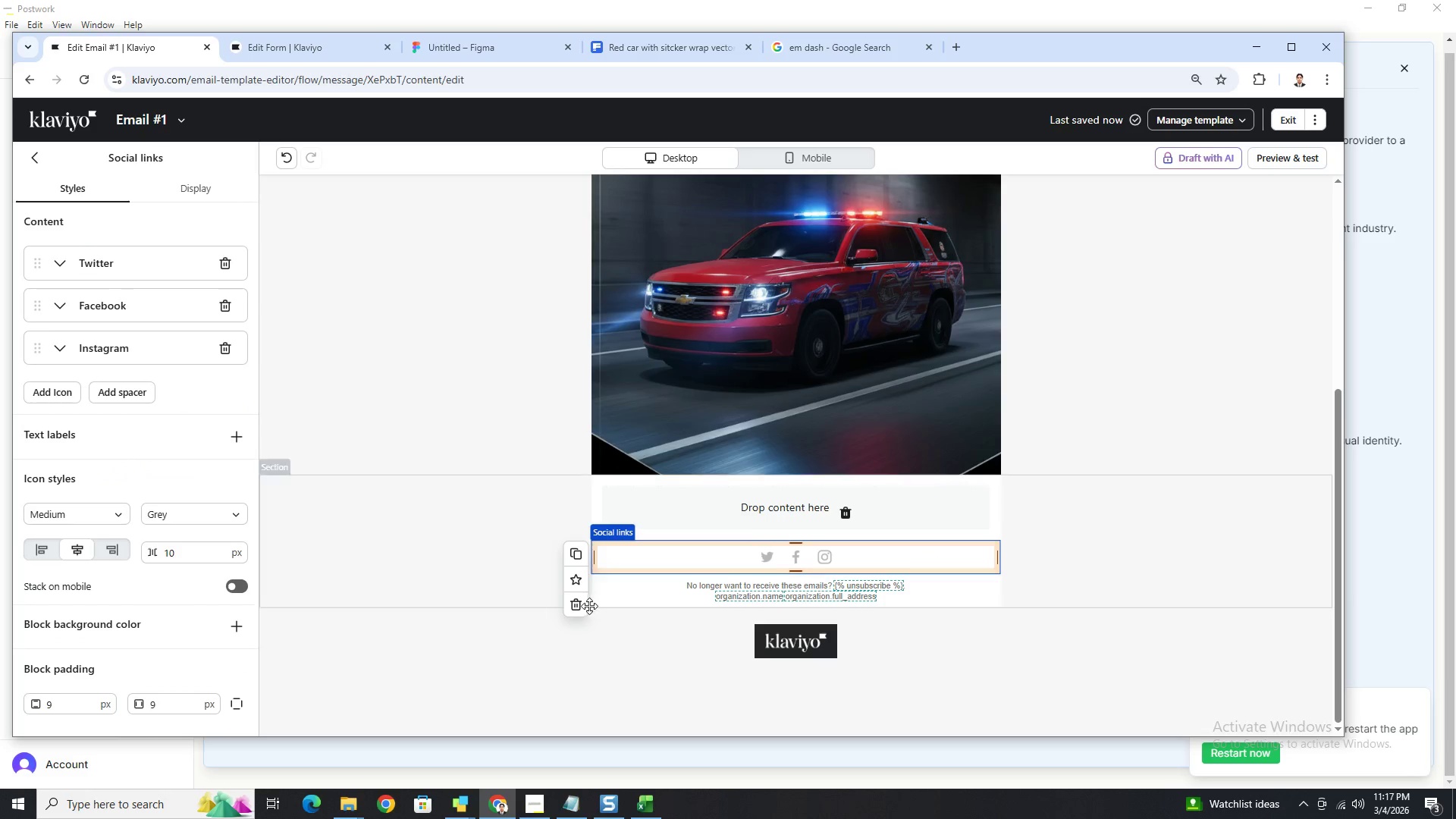 
left_click([576, 604])
 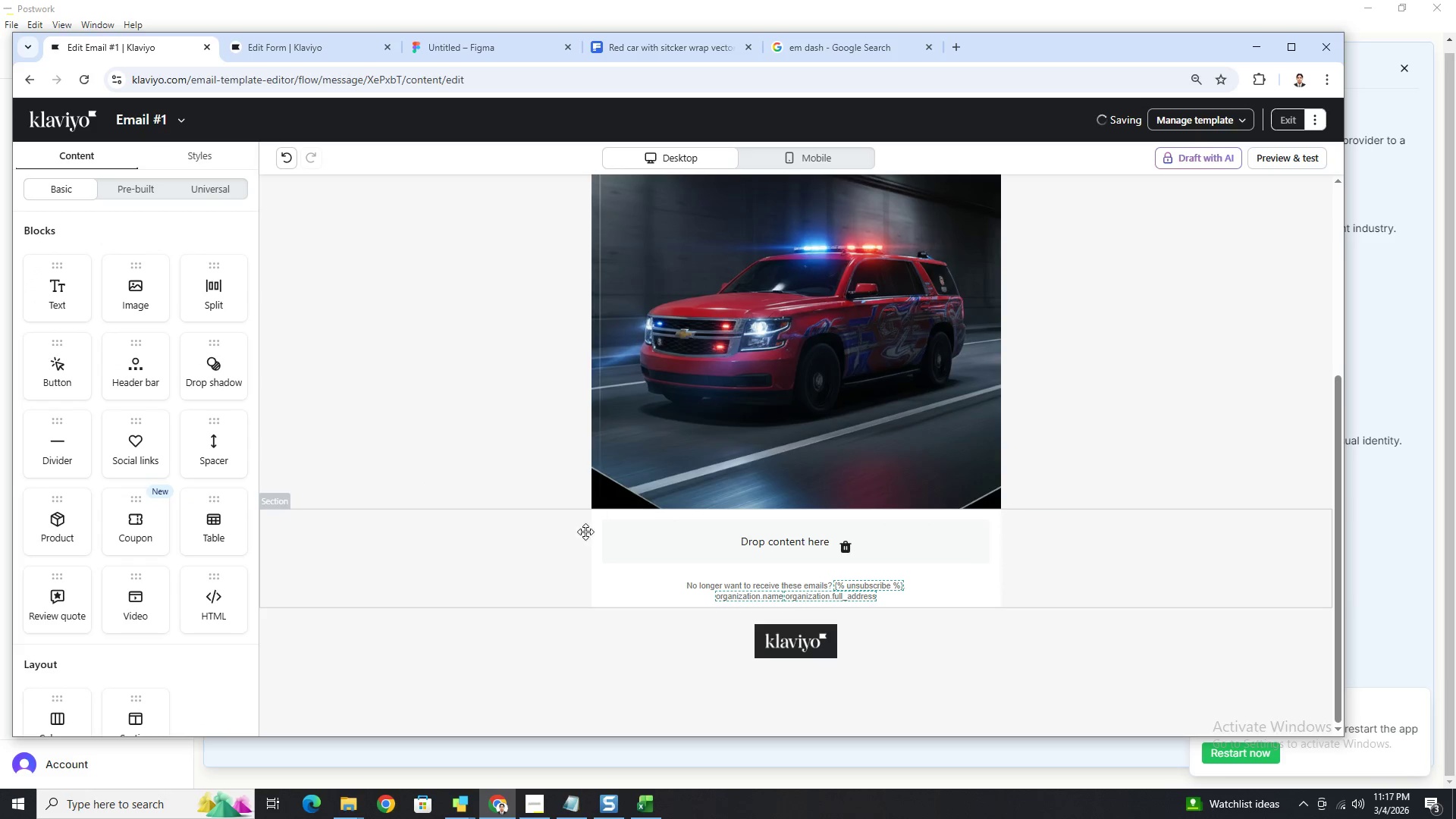 
left_click([656, 537])
 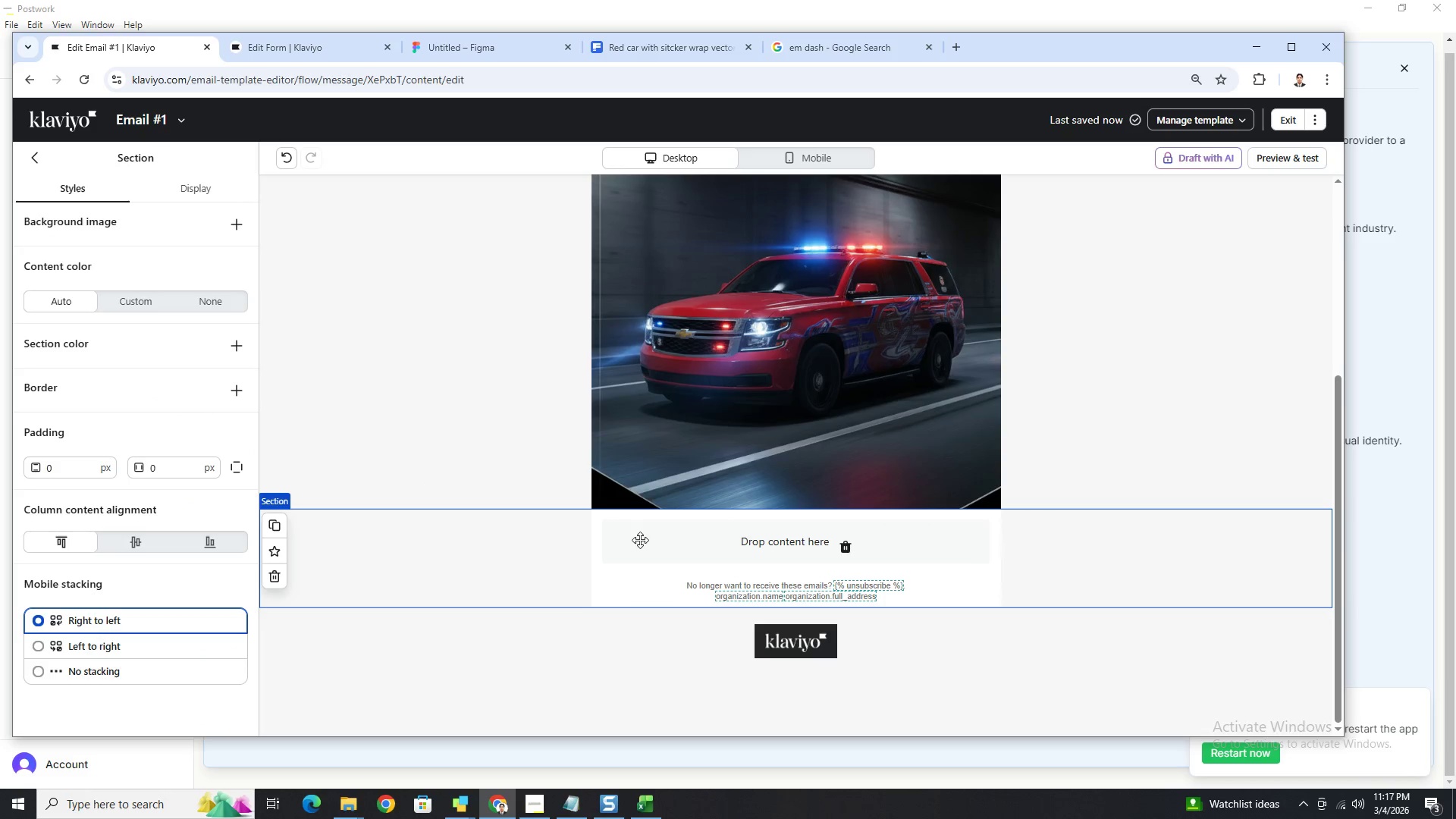 
left_click([655, 538])
 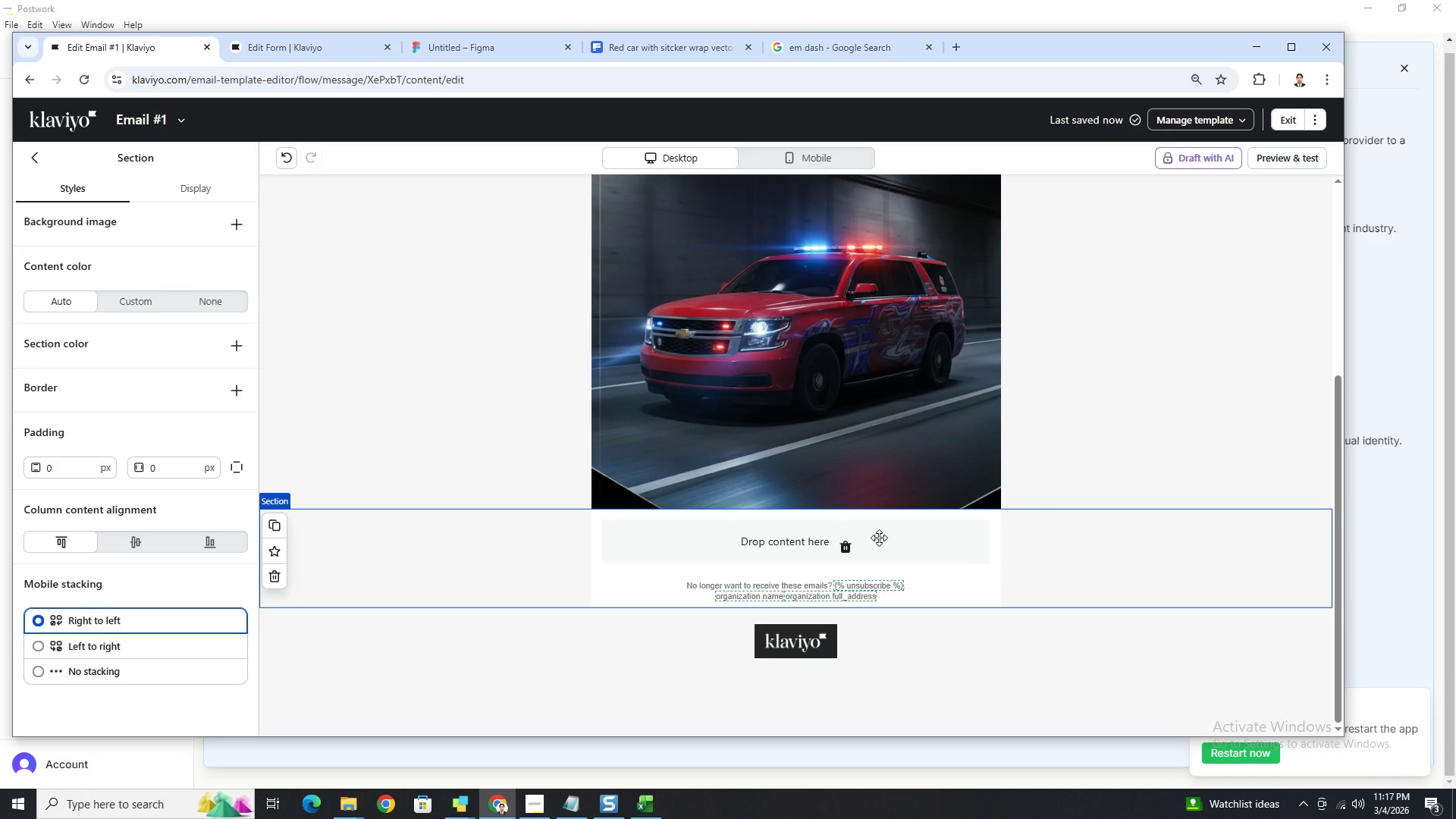 
left_click([879, 538])
 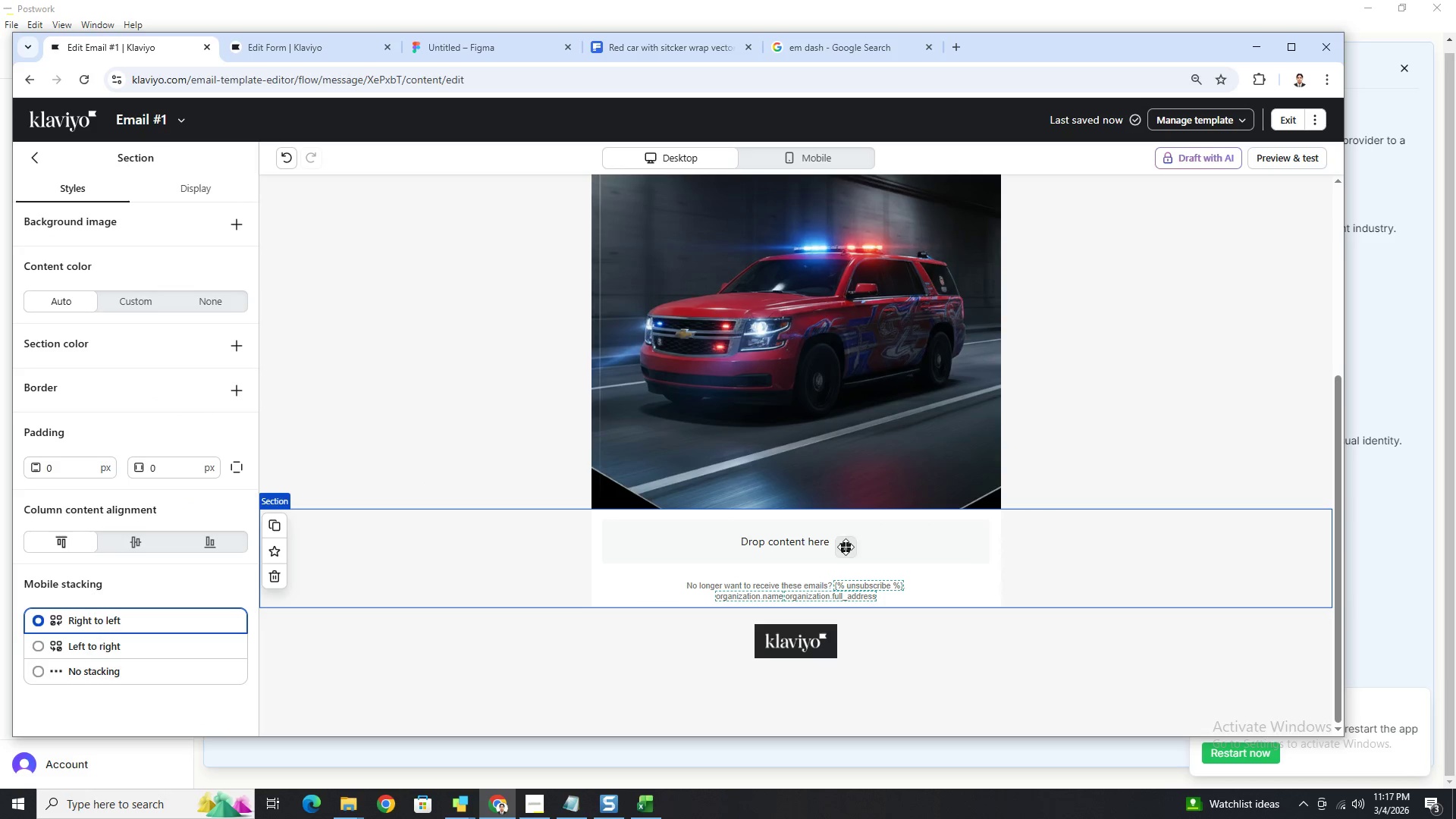 
left_click([846, 551])
 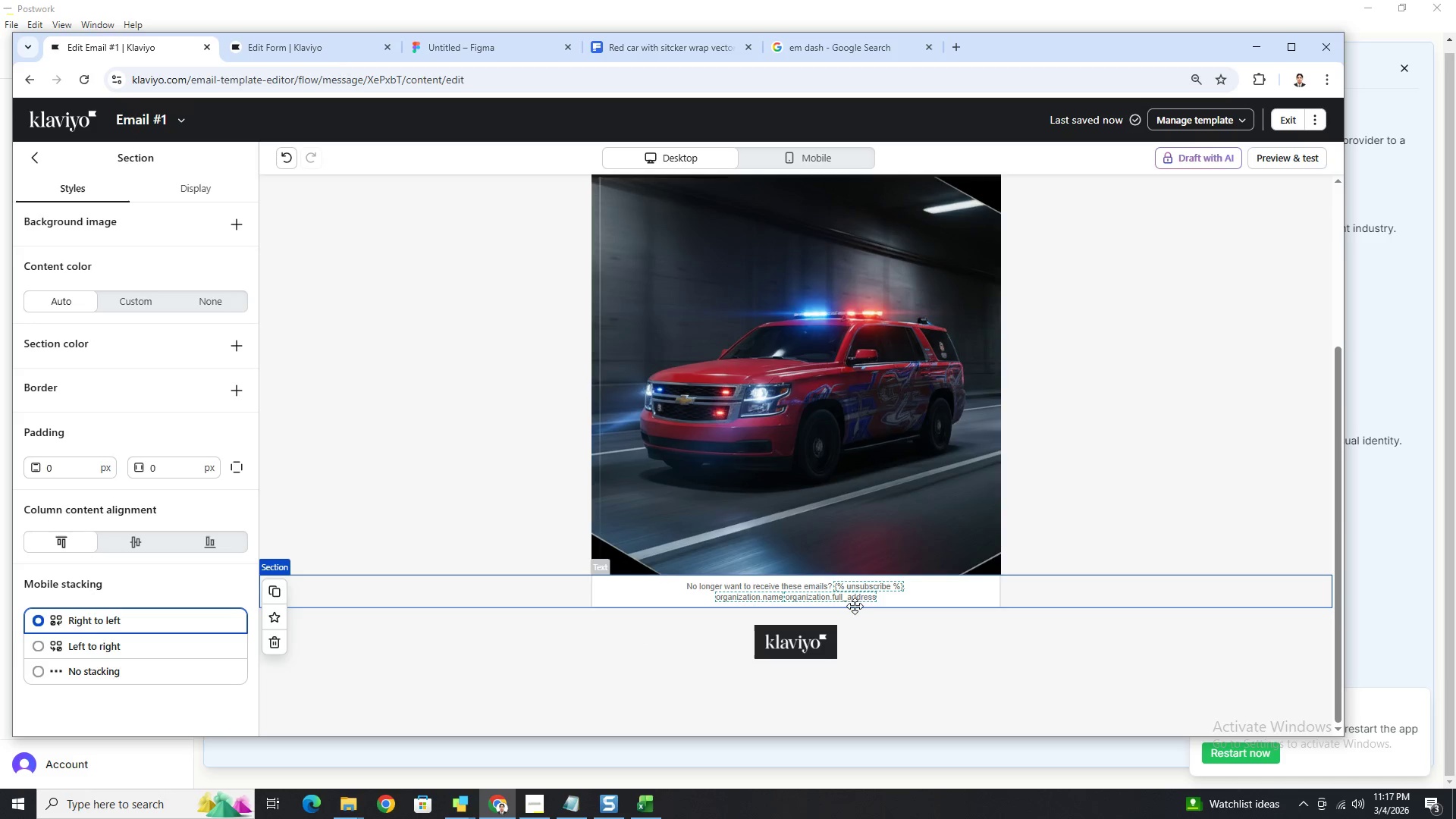 
scroll: coordinate [1159, 458], scroll_direction: up, amount: 3.0
 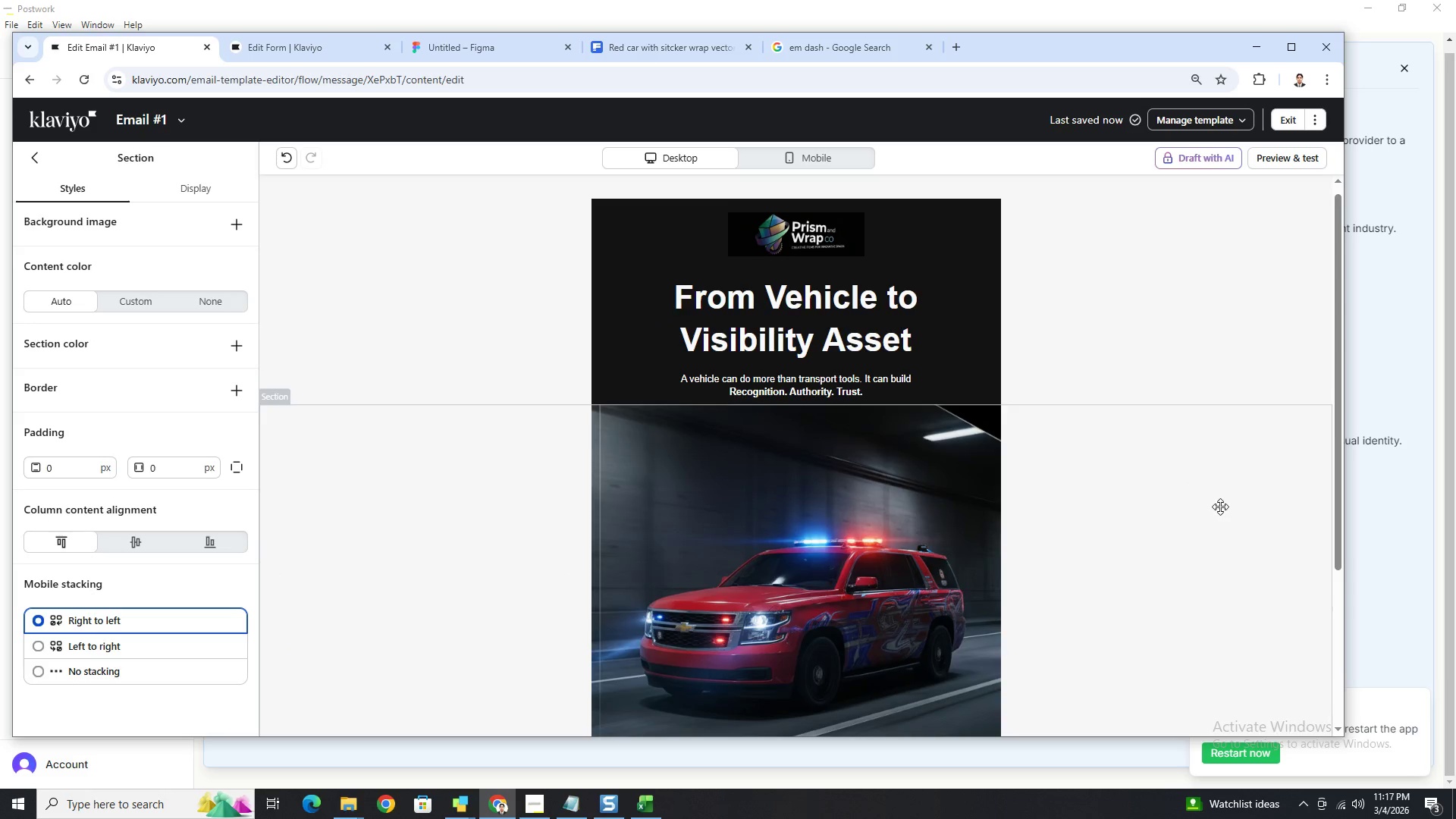 
scroll: coordinate [1220, 507], scroll_direction: down, amount: 1.0
 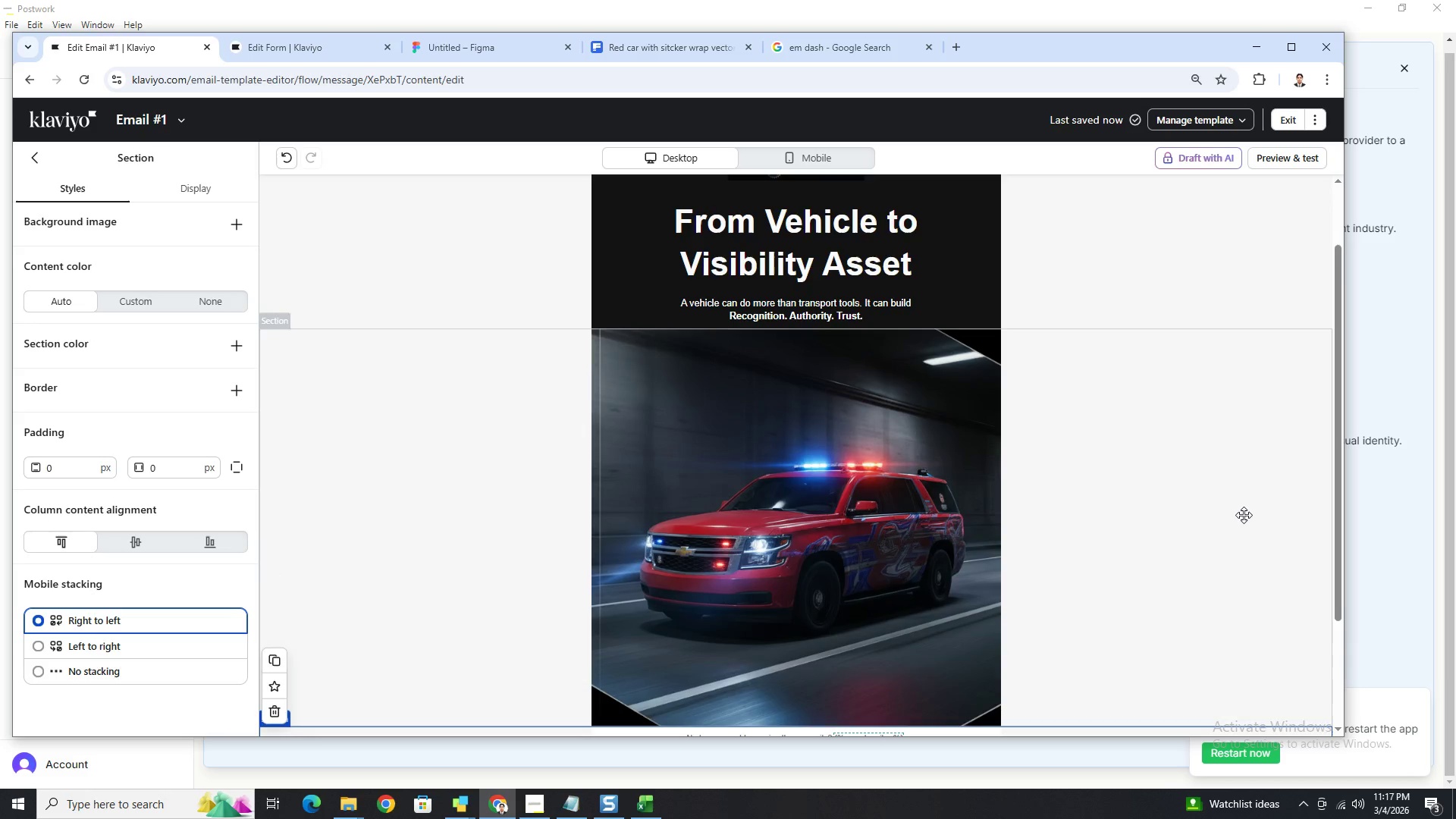 
left_click([1244, 515])
 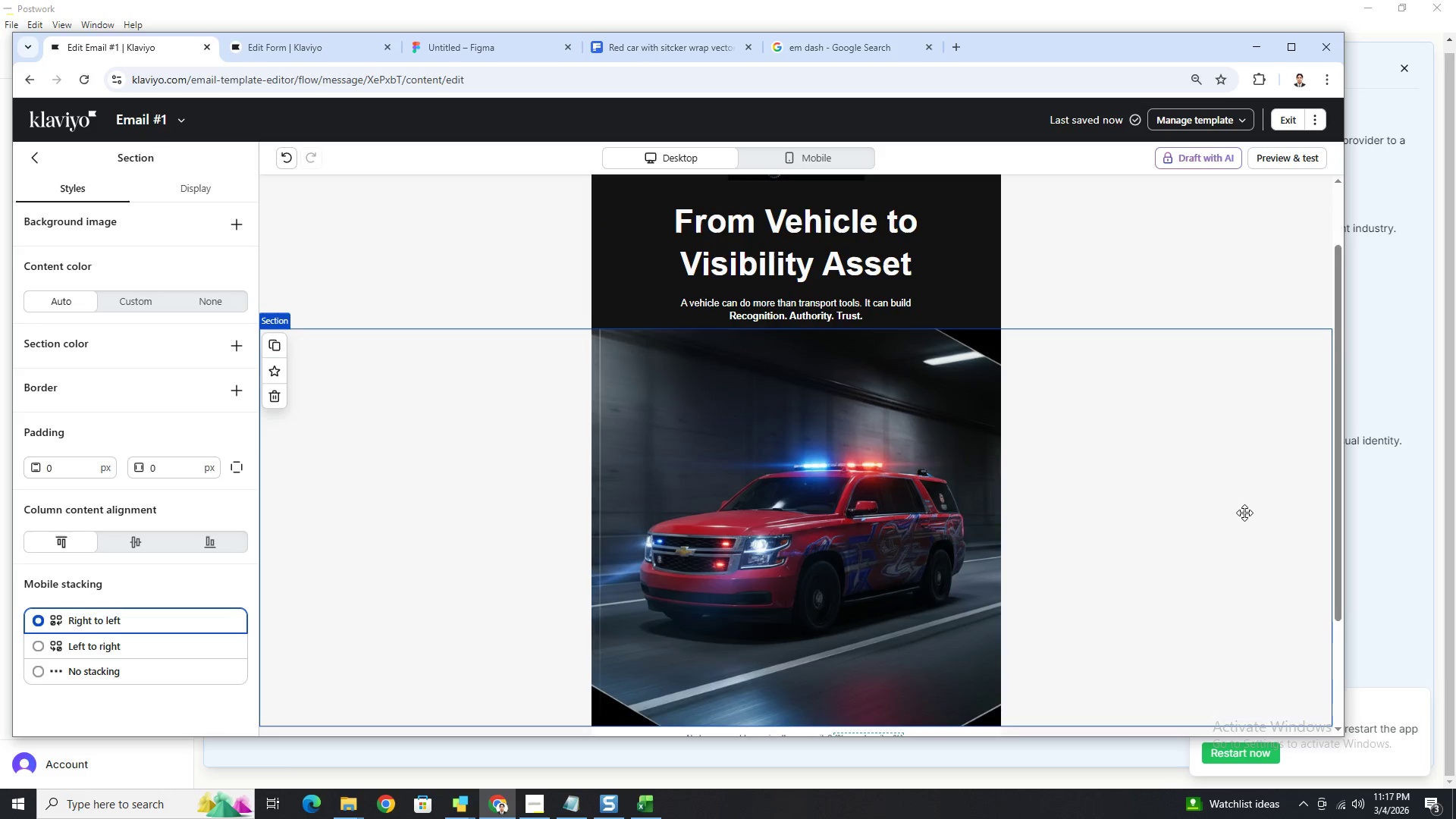 
scroll: coordinate [1244, 513], scroll_direction: up, amount: 1.0
 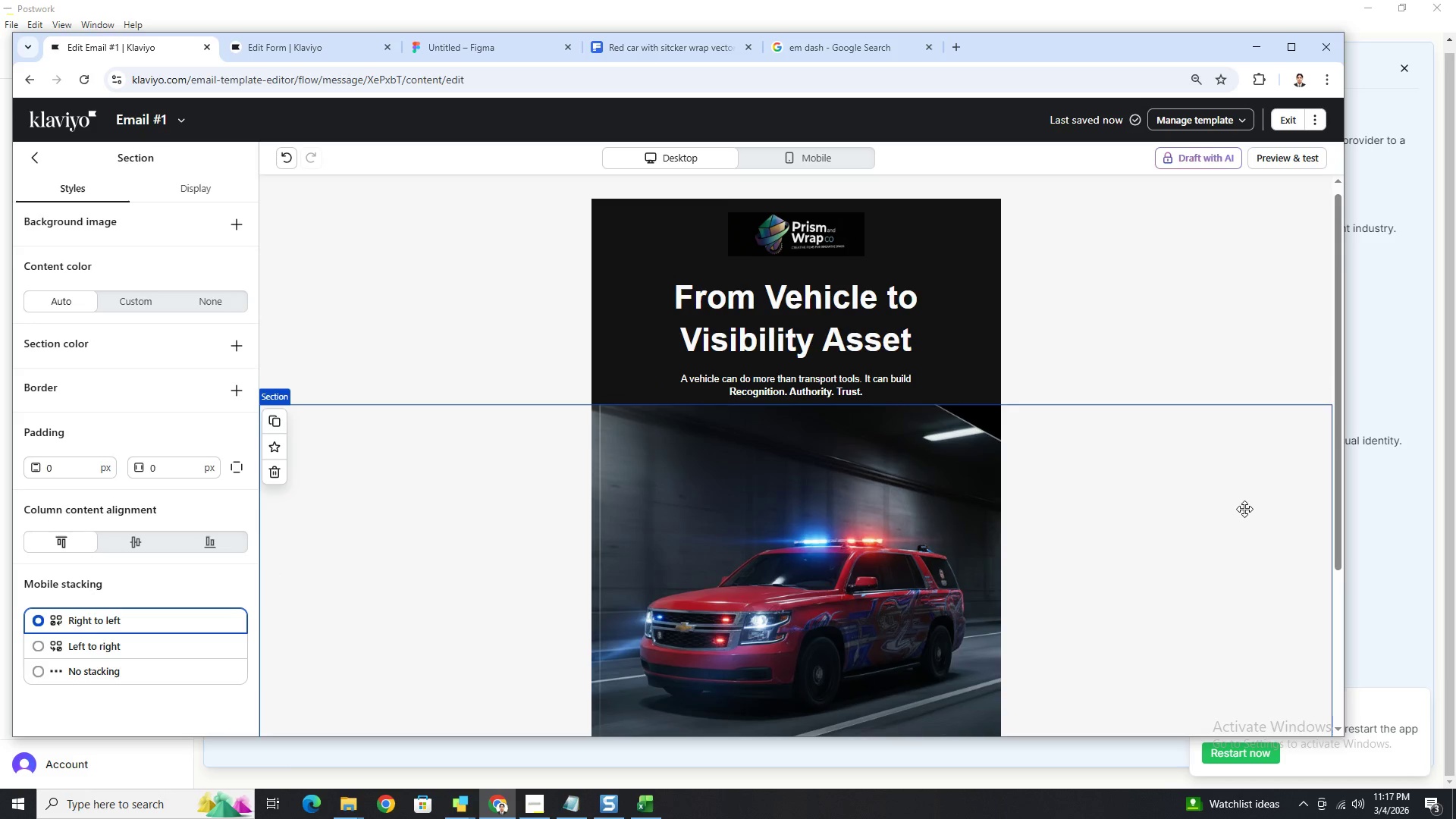 
scroll: coordinate [1244, 509], scroll_direction: down, amount: 1.0
 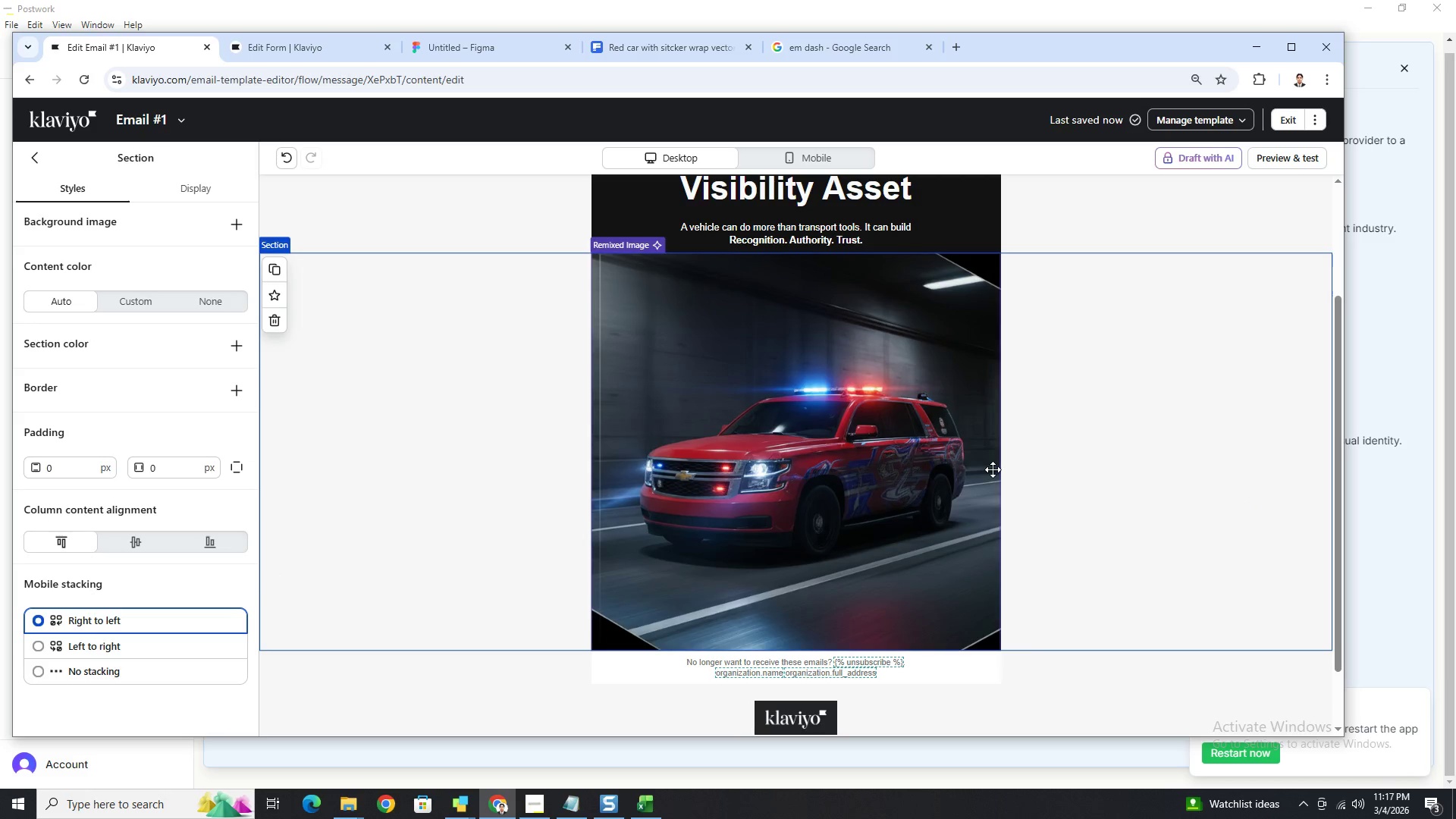 
scroll: coordinate [988, 467], scroll_direction: up, amount: 4.0
 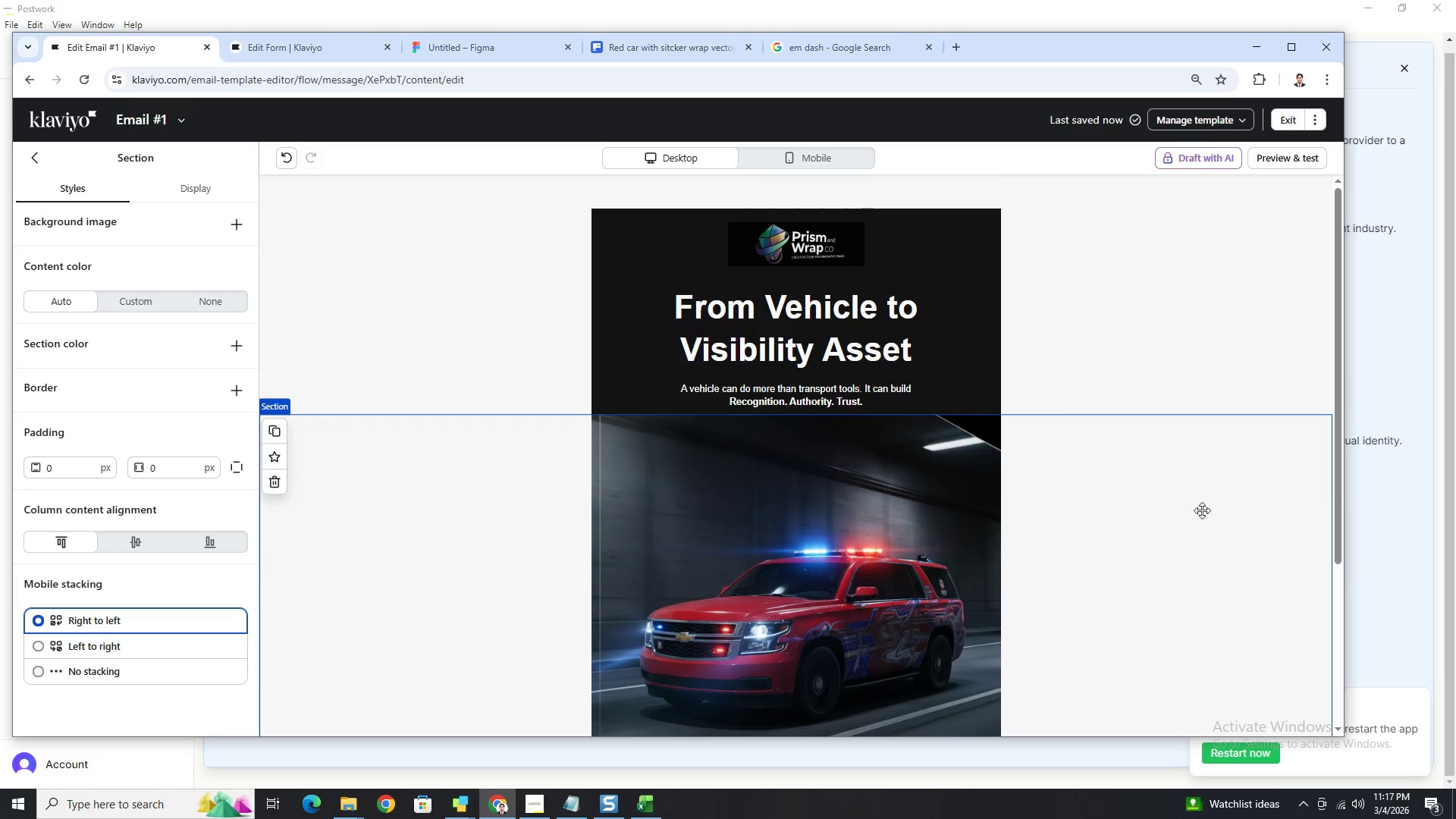 
scroll: coordinate [1204, 491], scroll_direction: down, amount: 3.0
 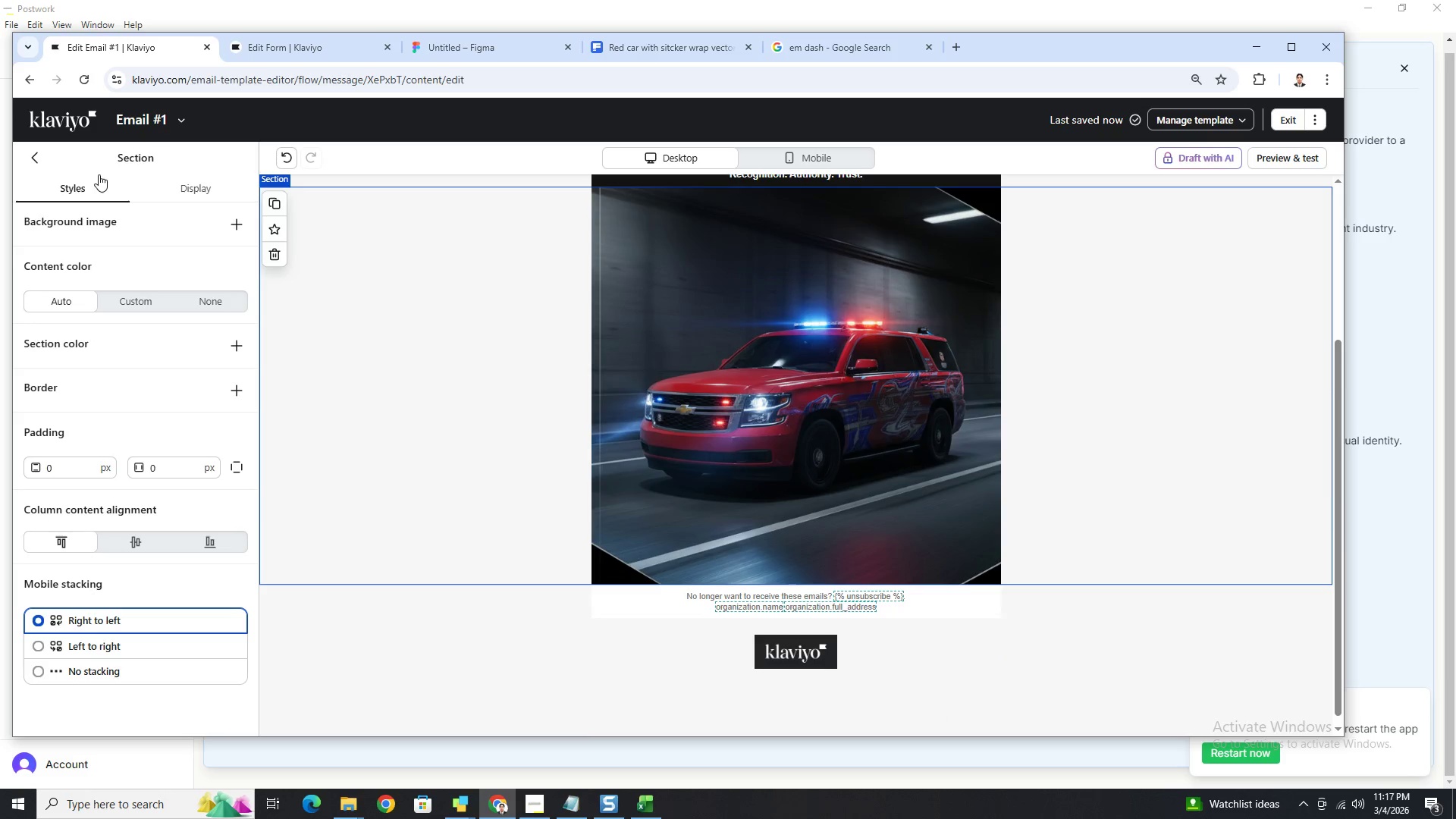 
left_click([38, 158])
 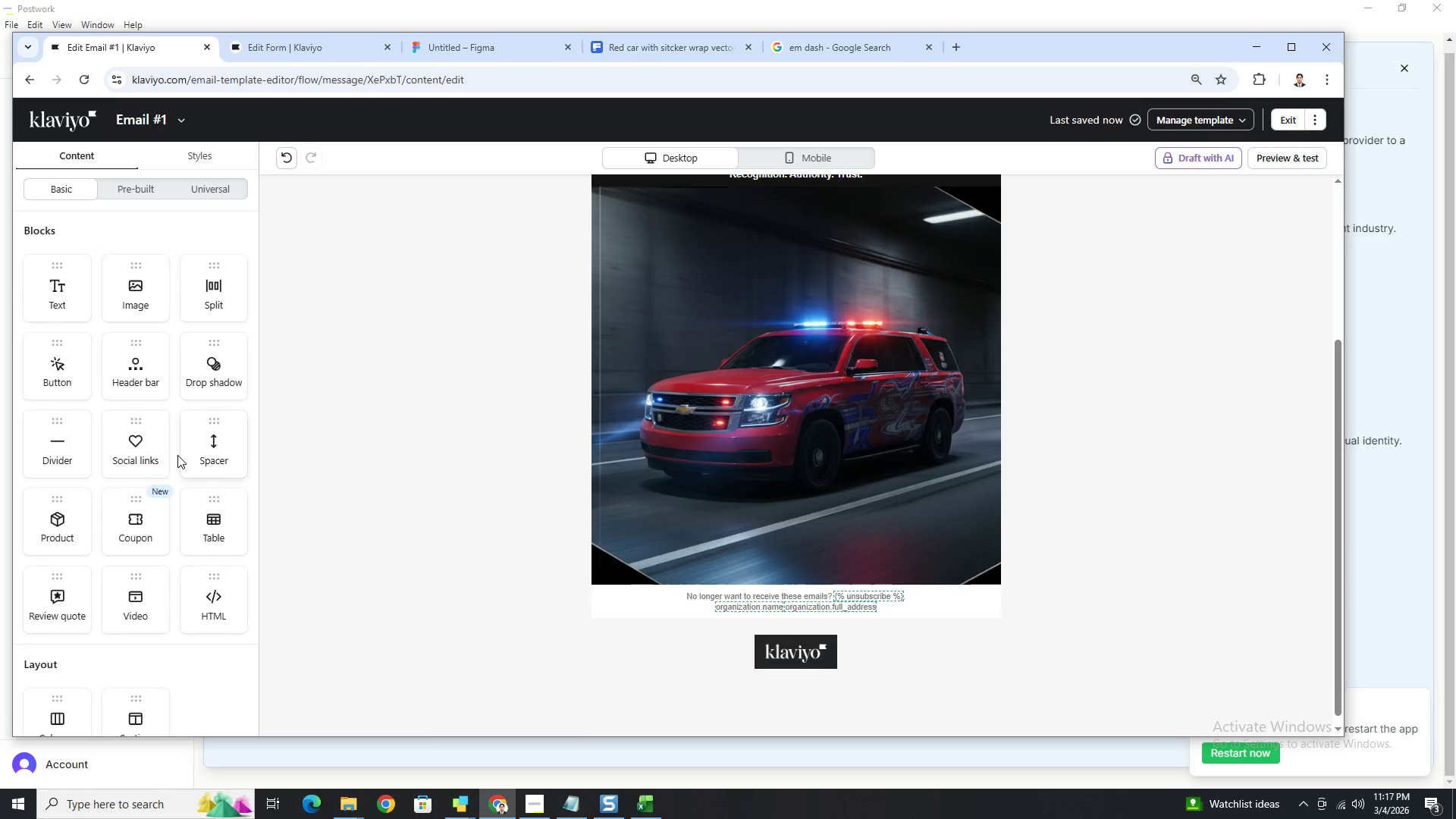 
left_click_drag(start_coordinate=[202, 451], to_coordinate=[661, 570])
 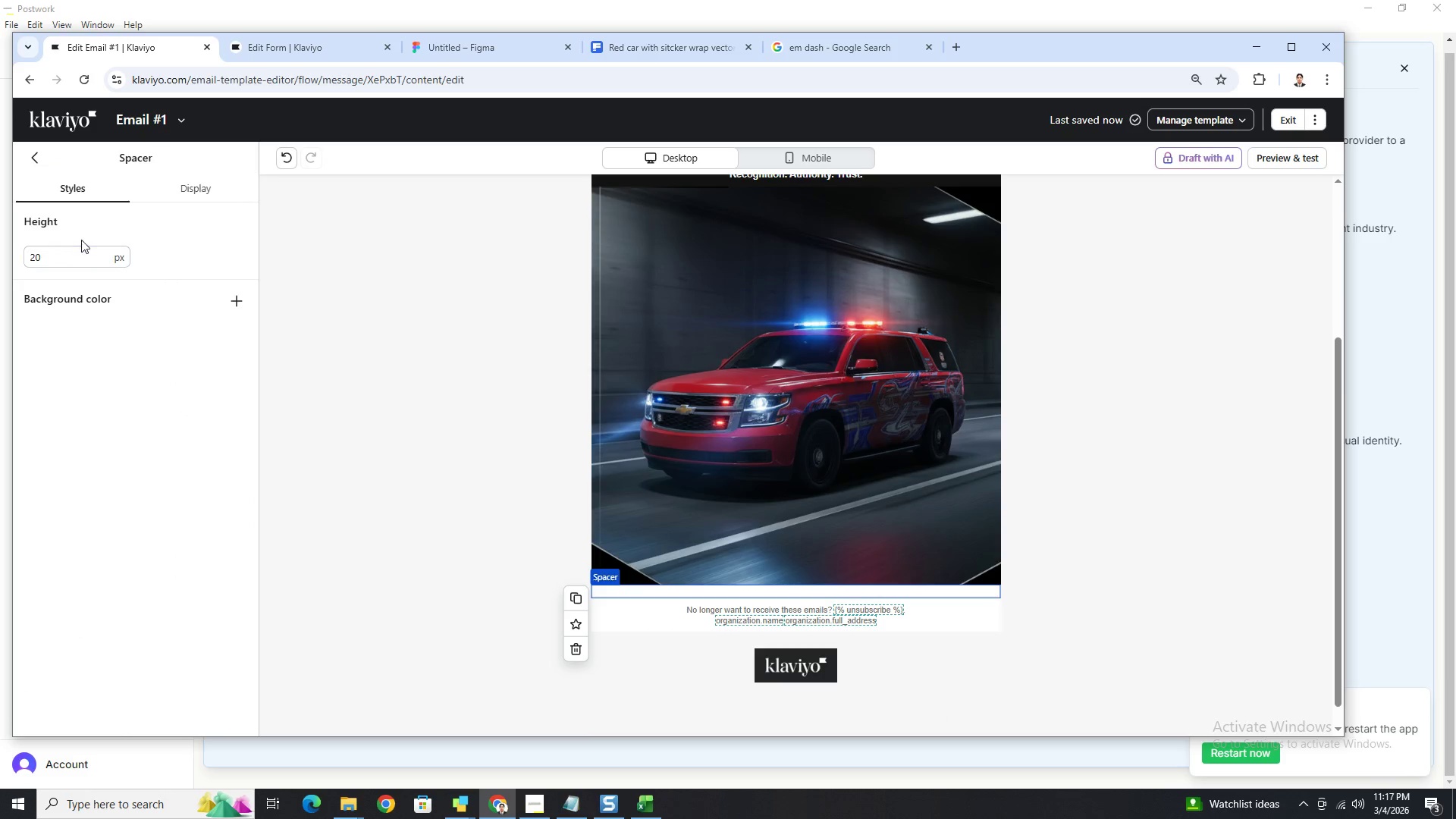 
double_click([82, 259])
 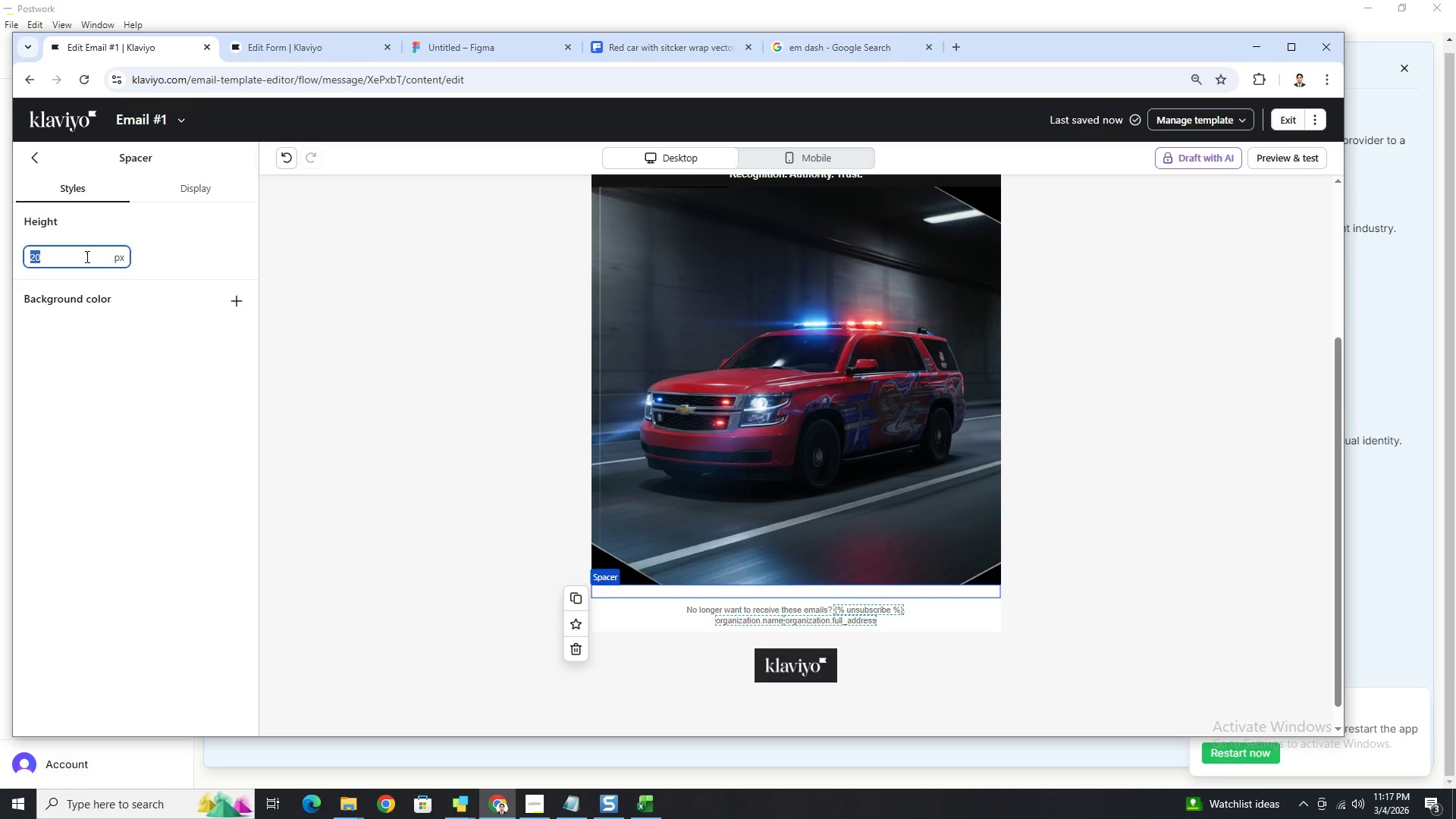 
key(Numpad5)
 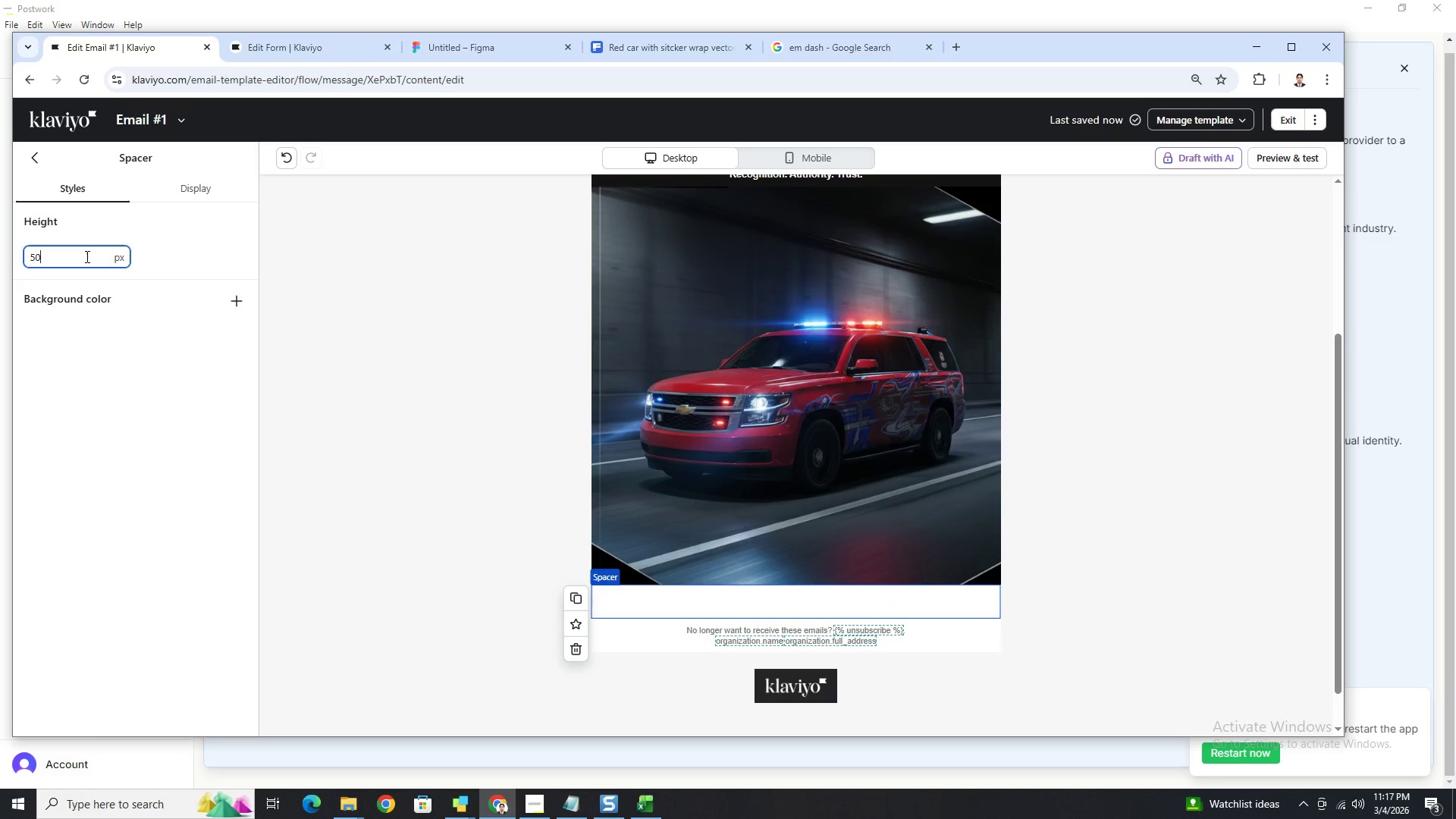 
key(Numpad0)
 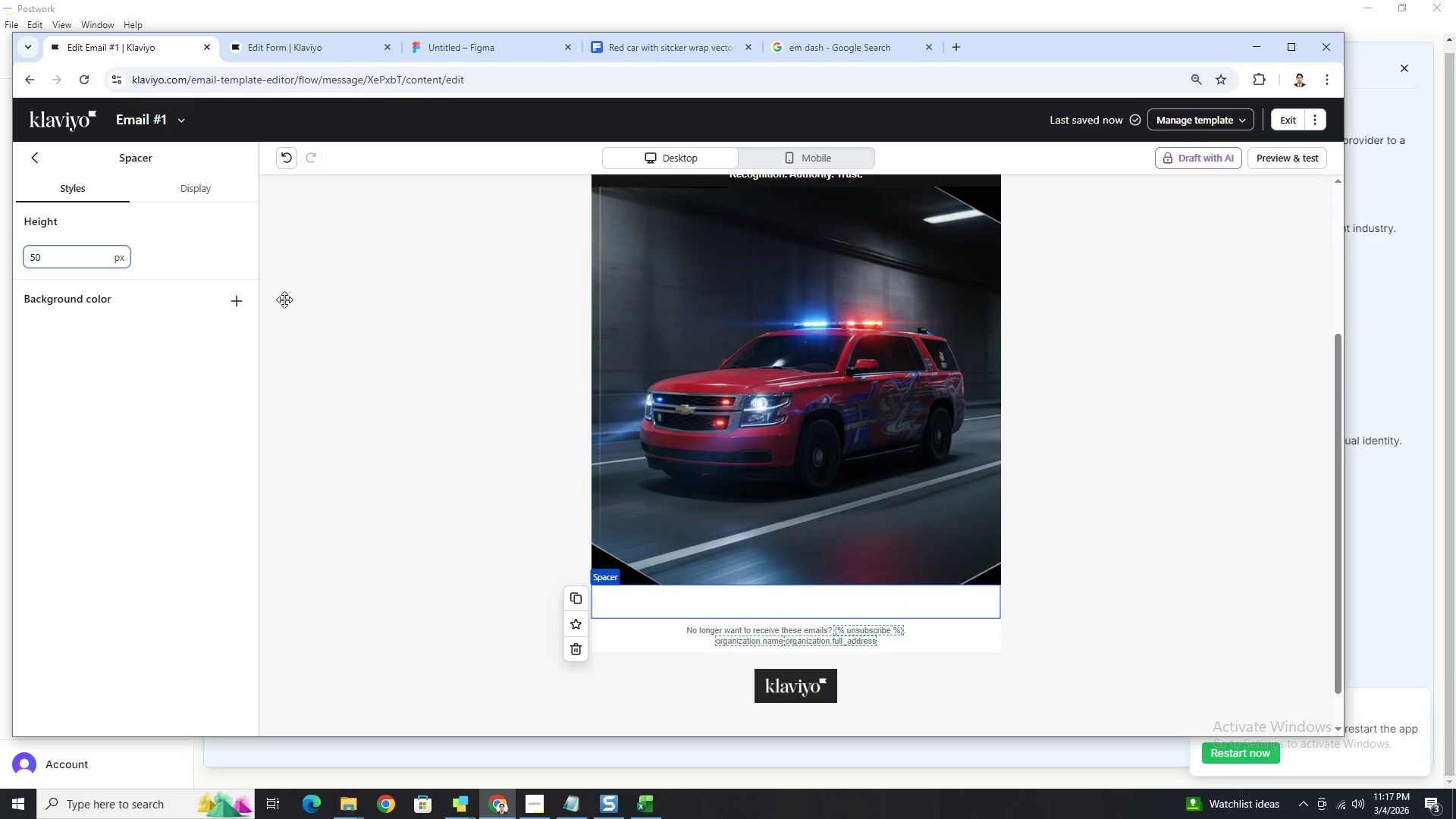 
left_click([239, 300])
 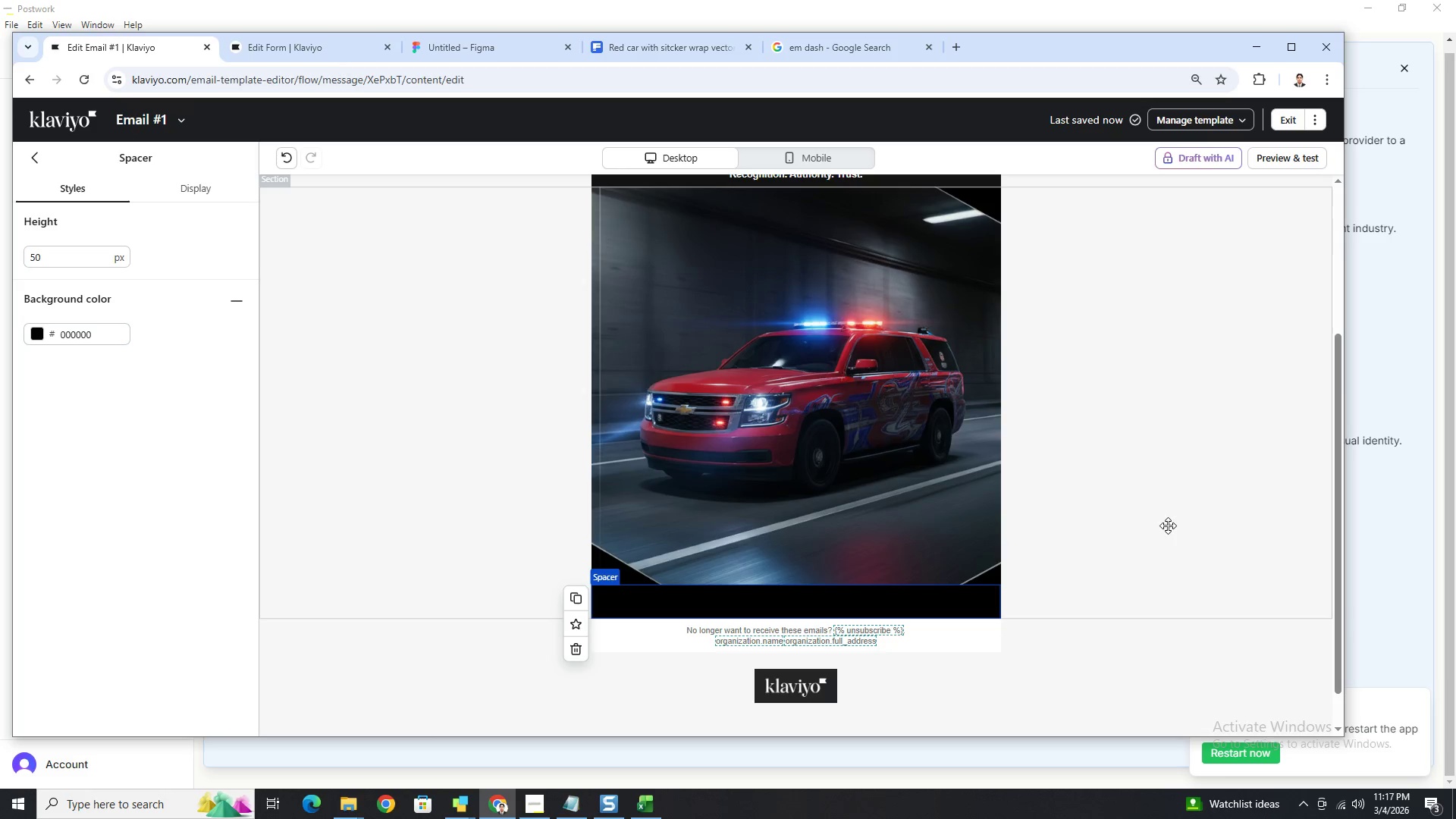 
left_click([1196, 505])
 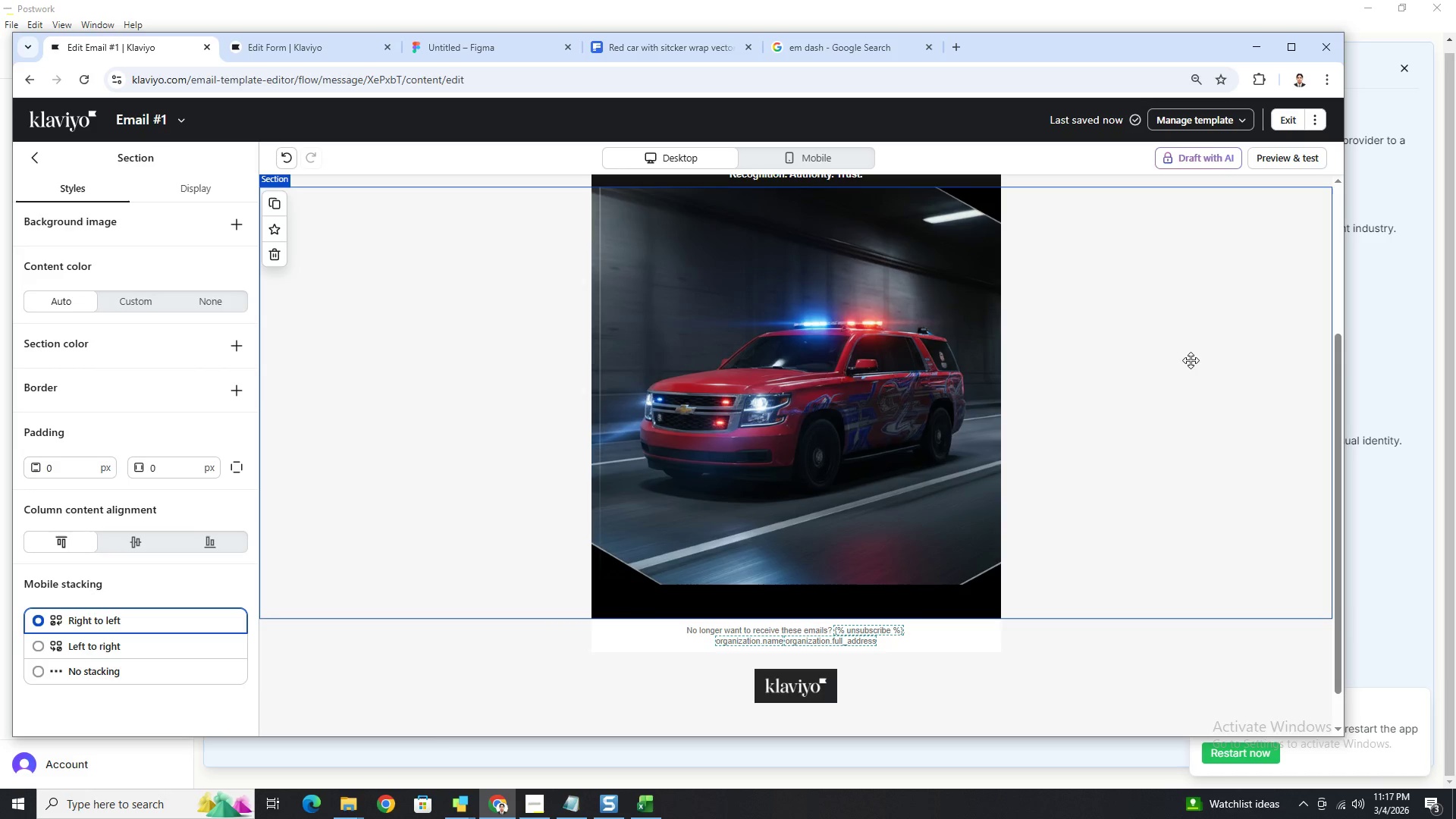 
scroll: coordinate [1195, 360], scroll_direction: up, amount: 2.0
 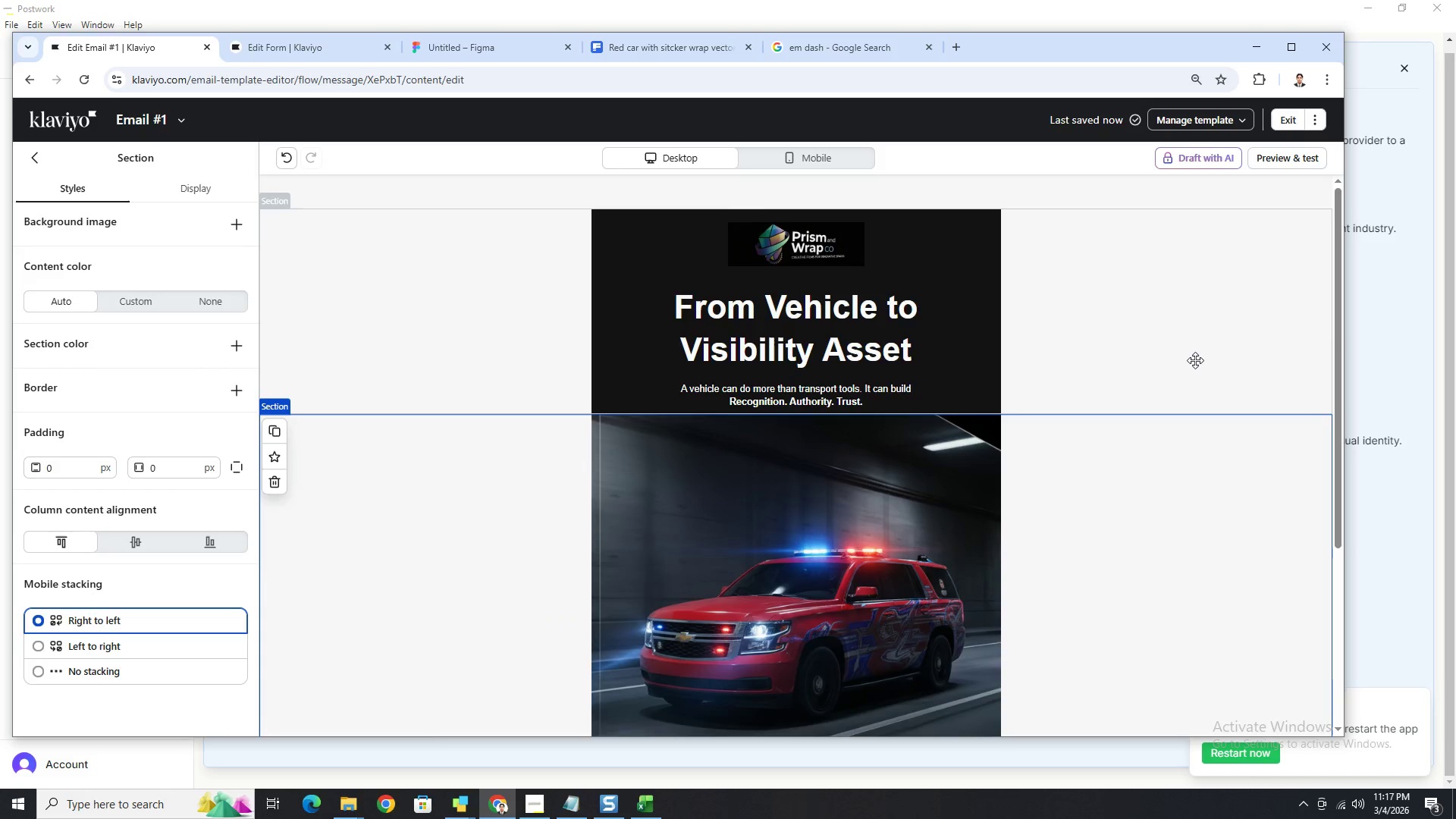 
scroll: coordinate [1195, 360], scroll_direction: down, amount: 3.0
 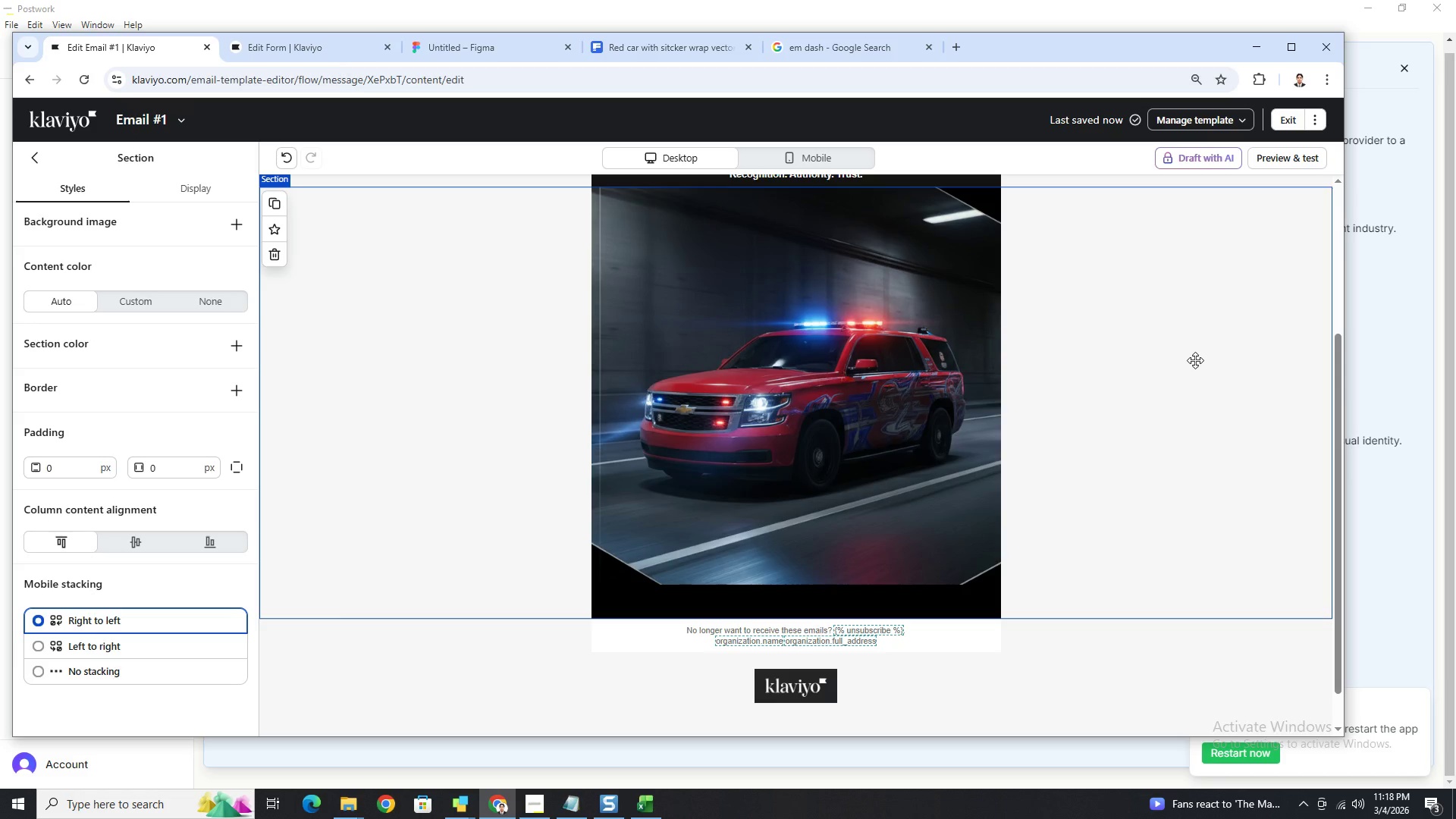 
wait(24.1)
 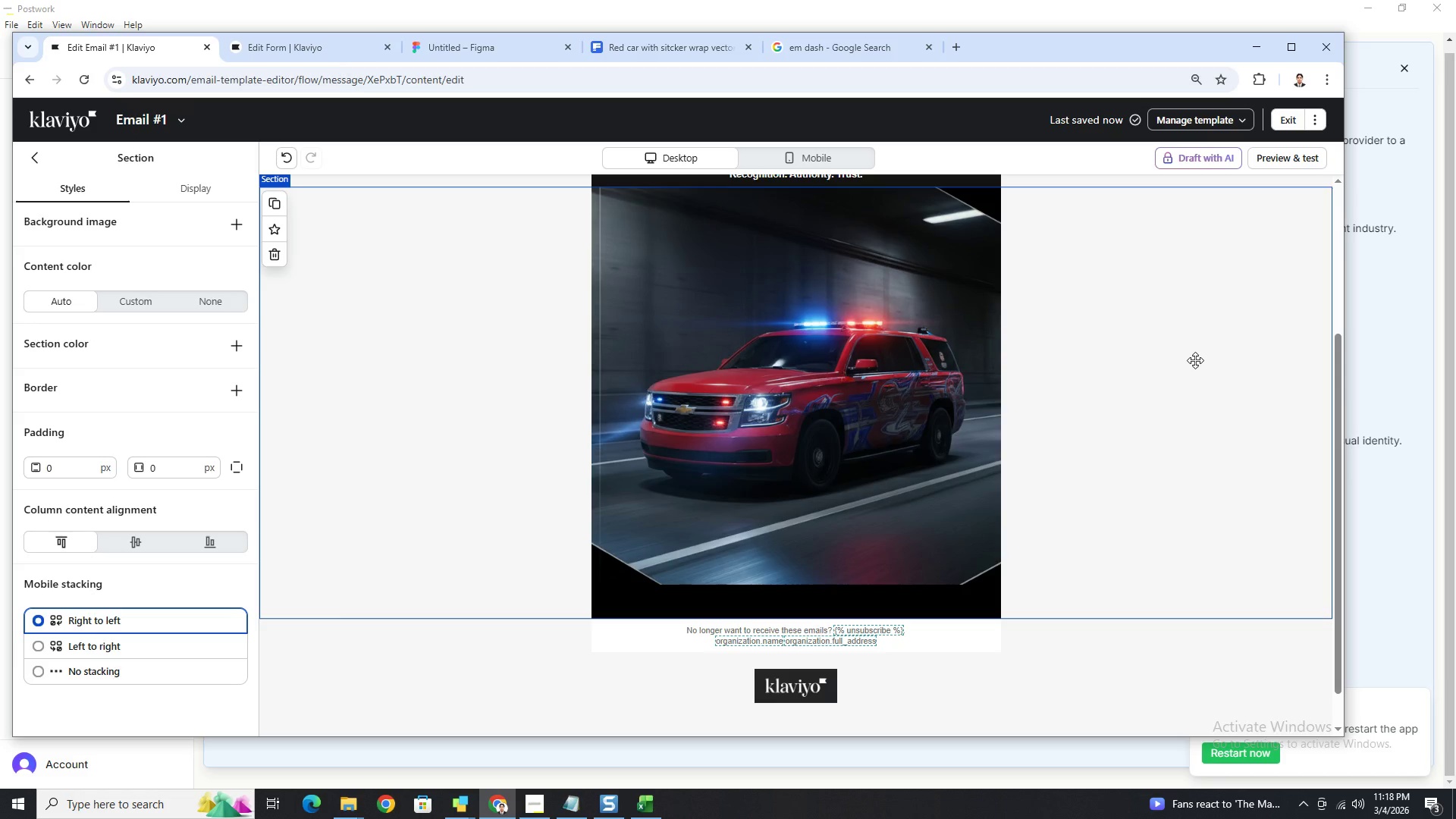 
left_click([540, 805])